 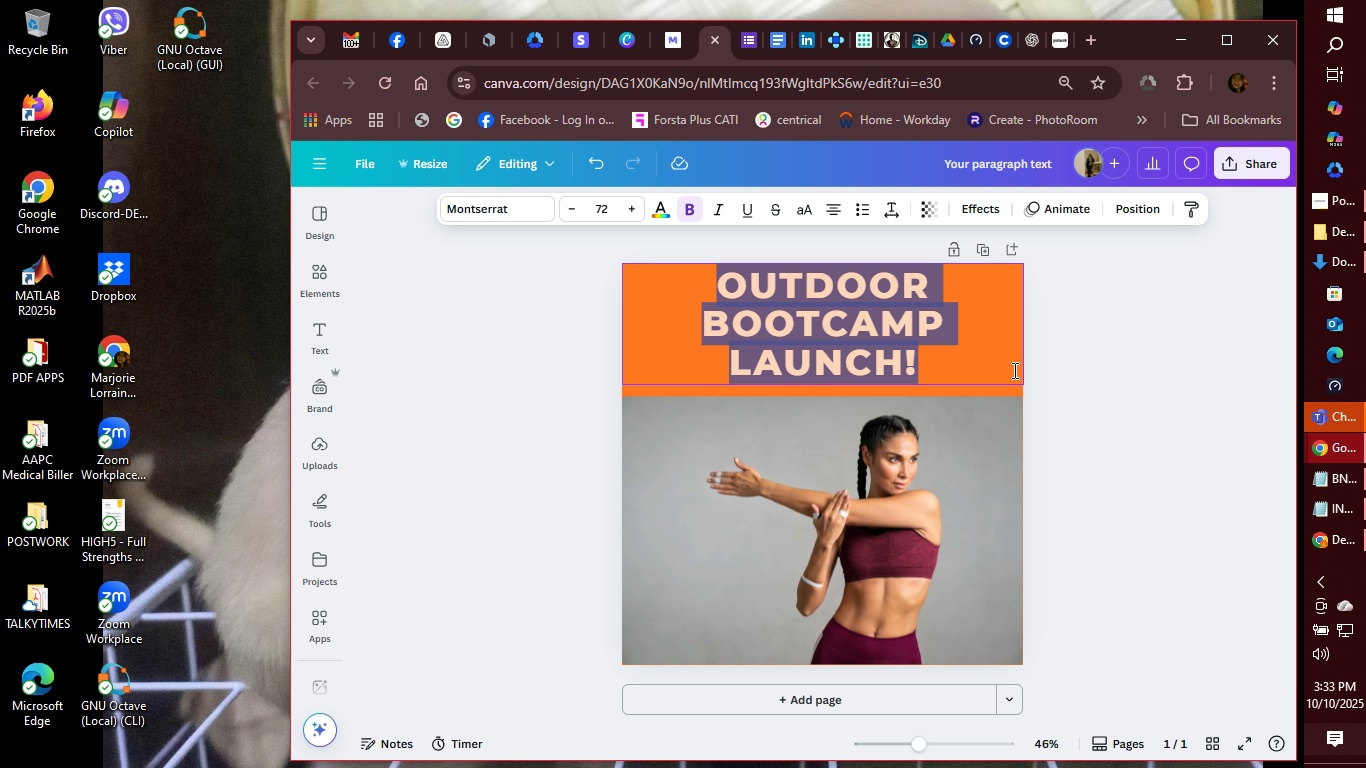 
triple_click([1013, 370])
 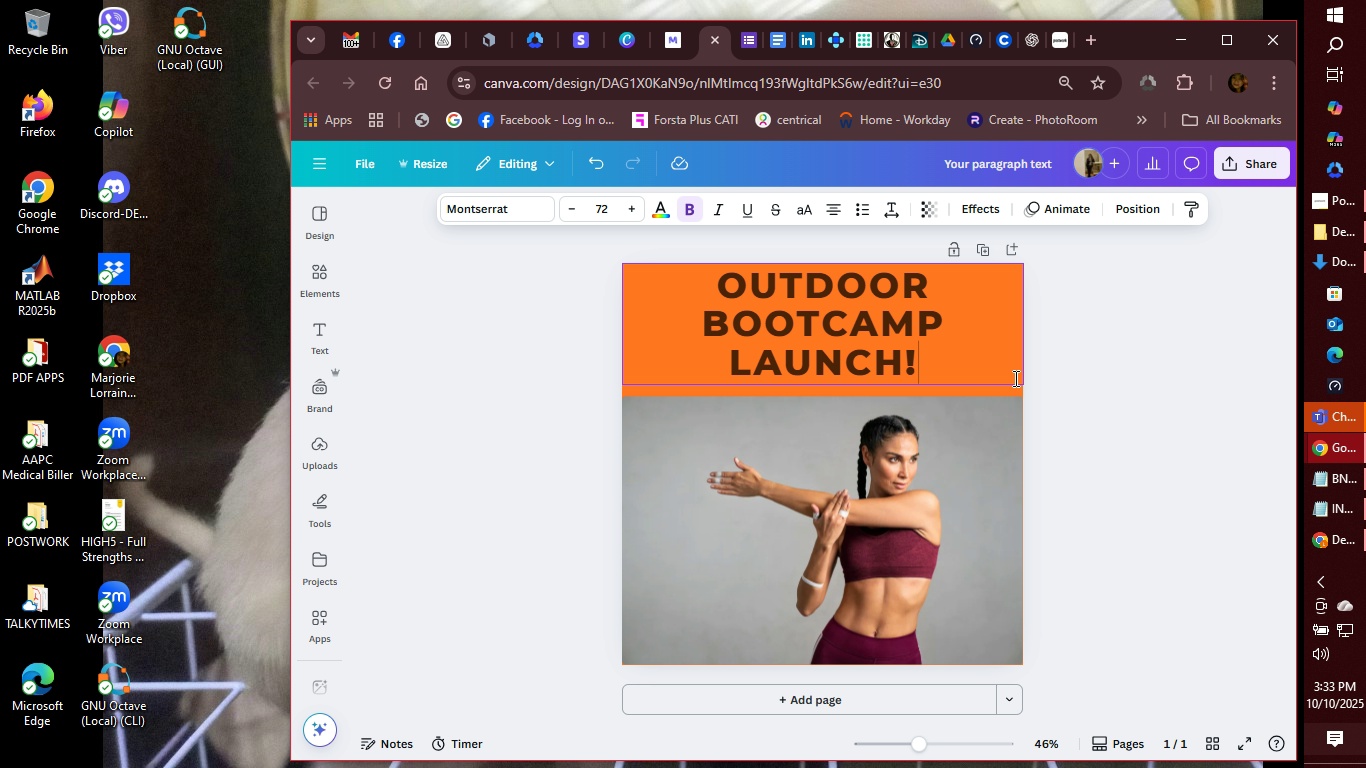 
double_click([1014, 378])
 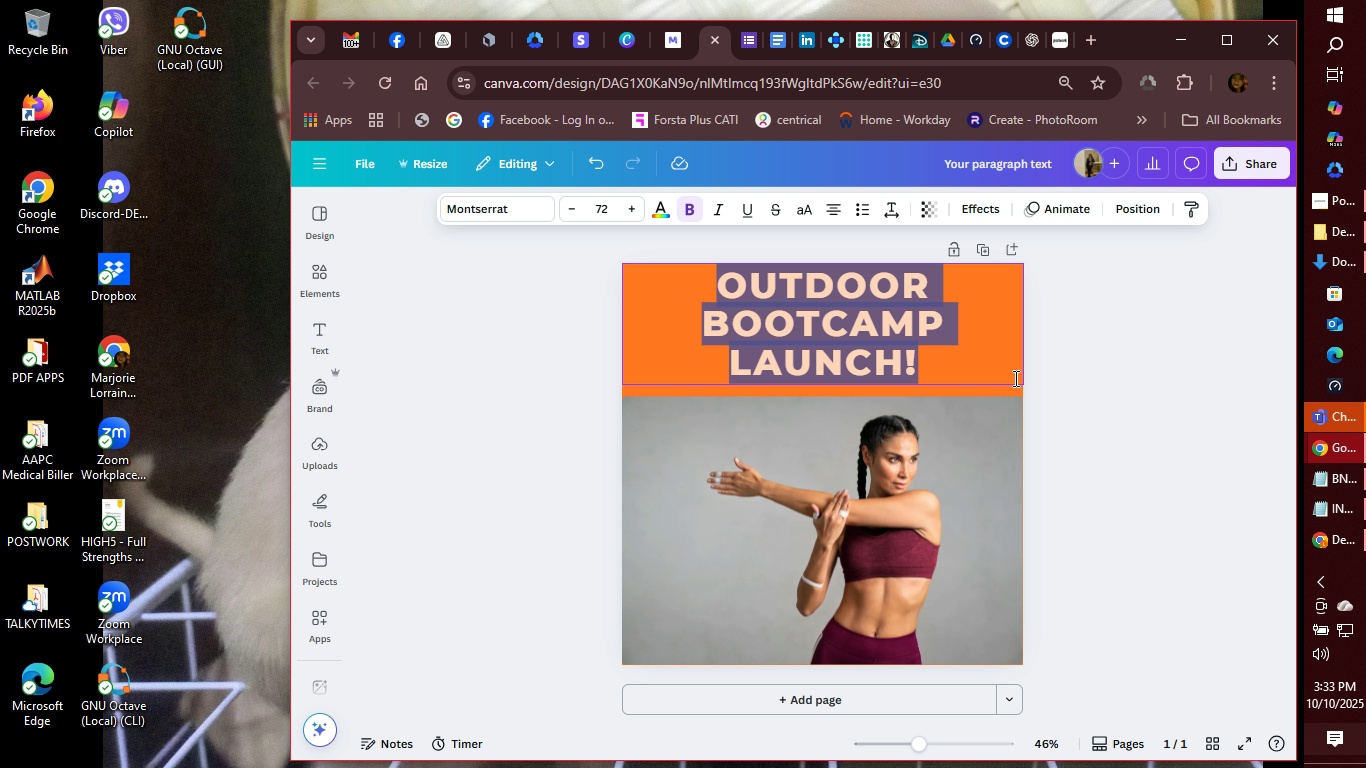 
triple_click([1014, 378])
 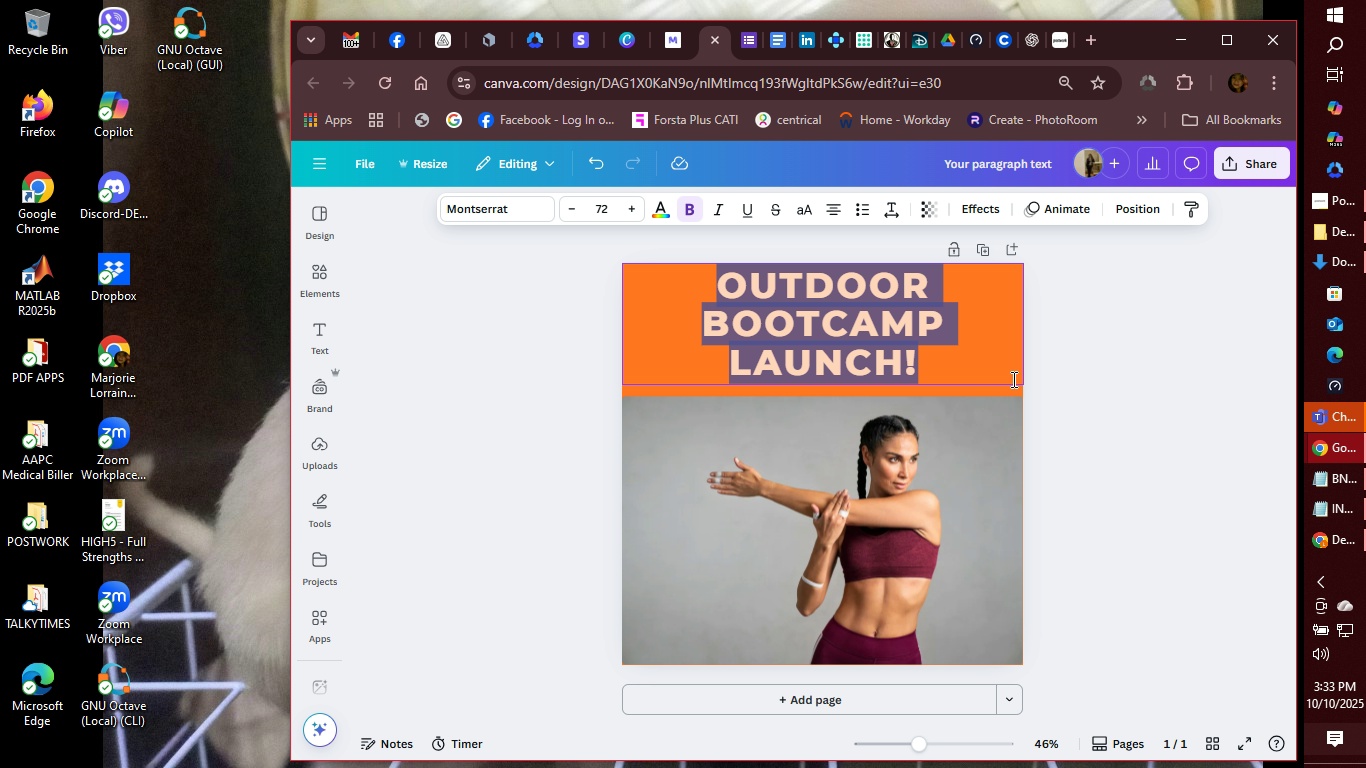 
triple_click([1014, 378])
 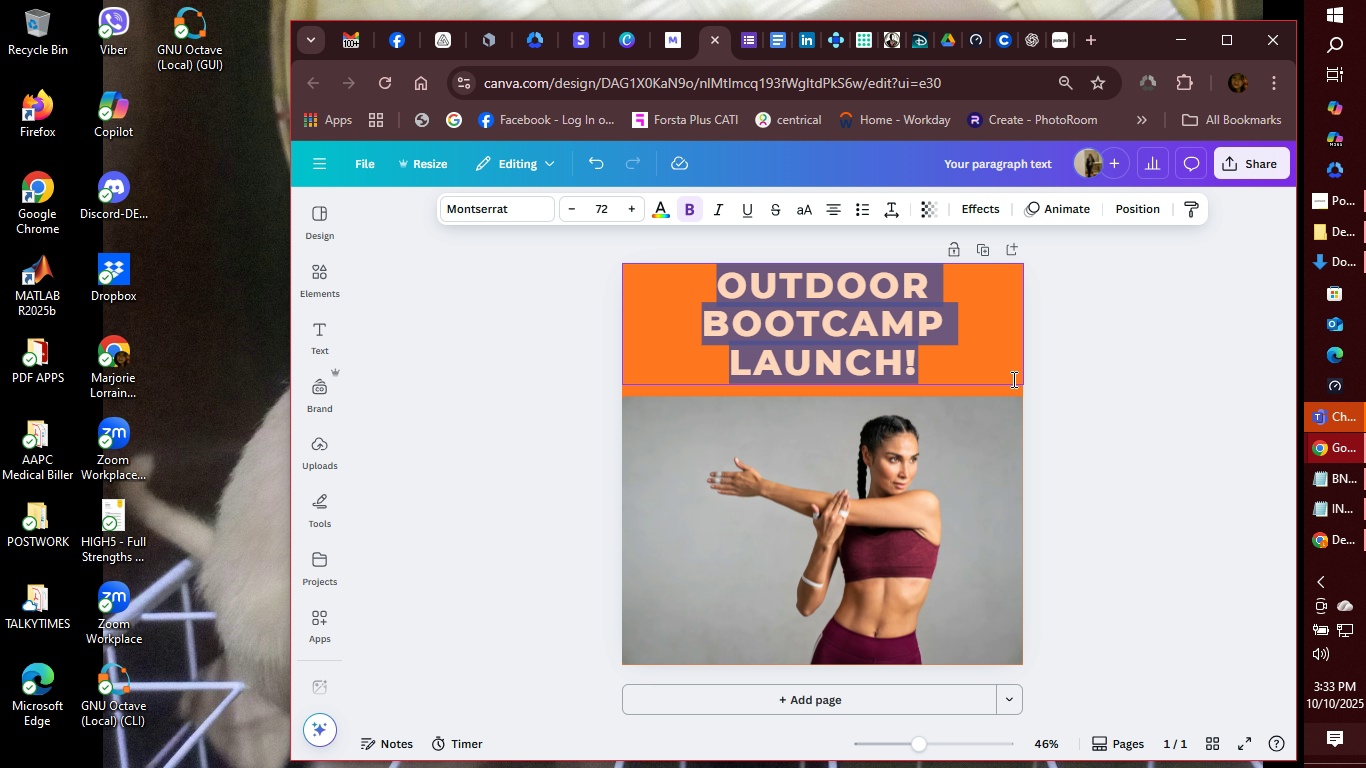 
triple_click([1014, 378])
 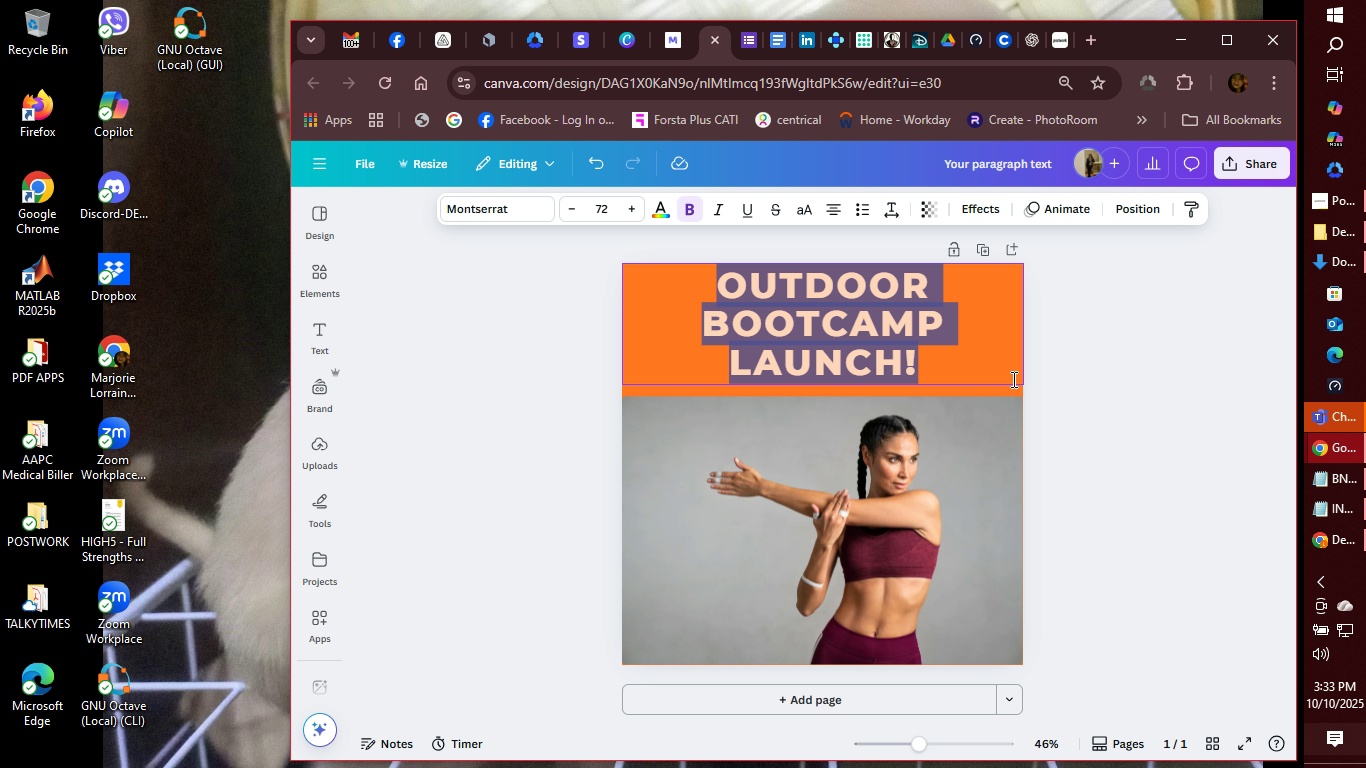 
triple_click([1014, 378])
 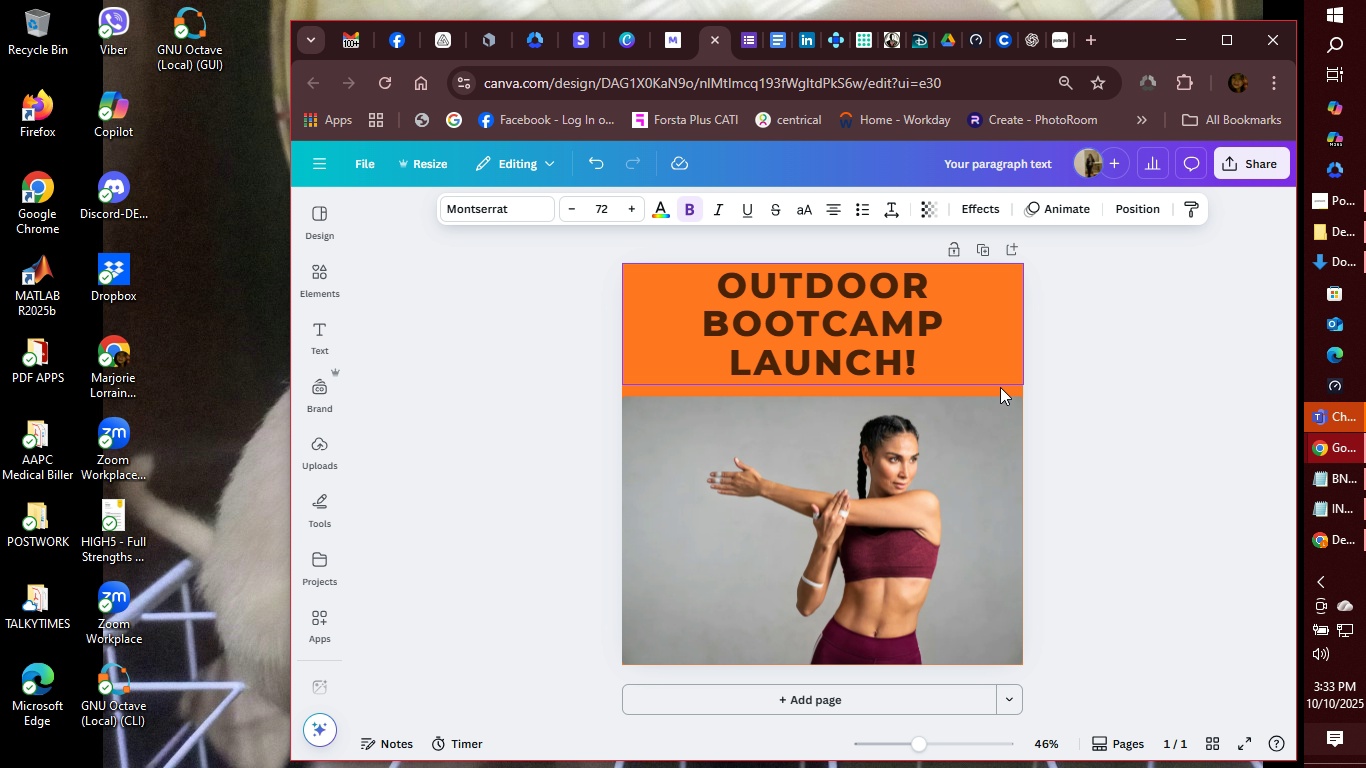 
triple_click([1000, 387])
 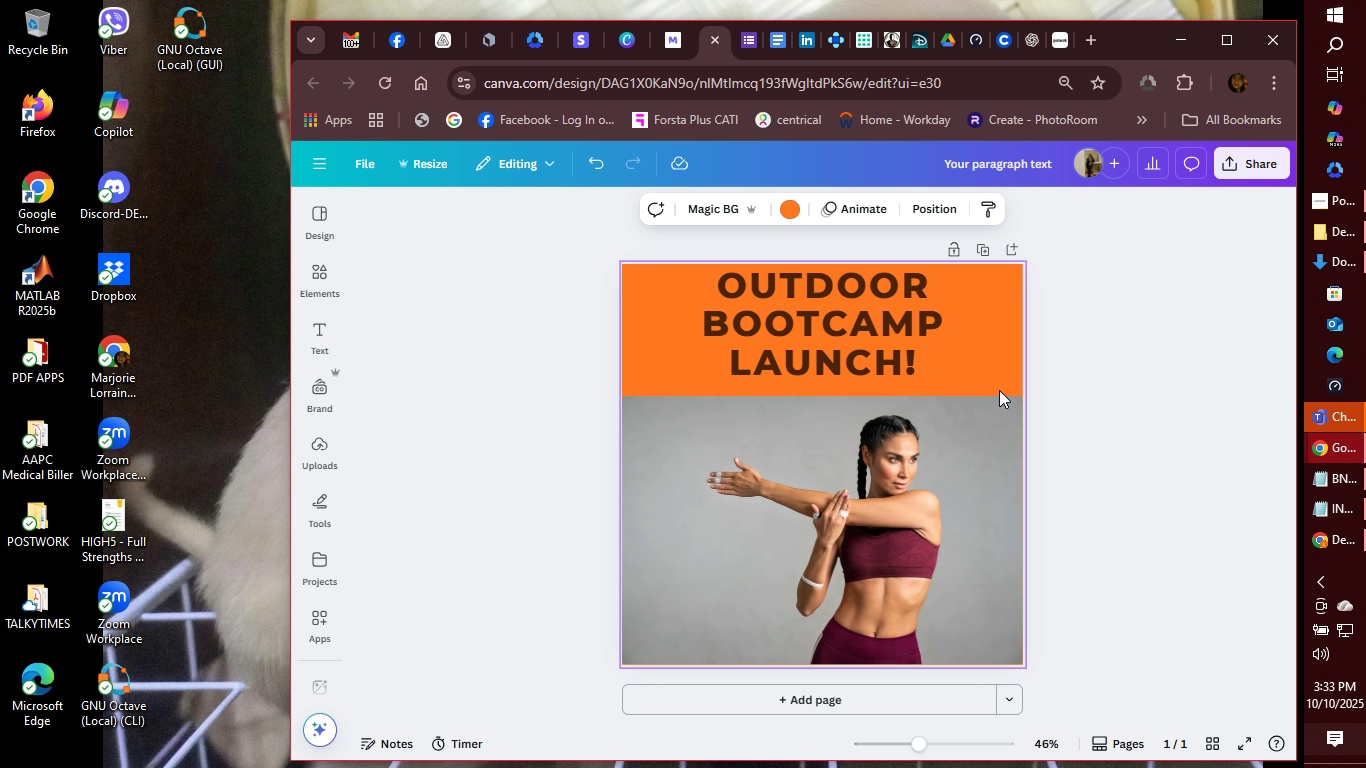 
triple_click([1000, 387])
 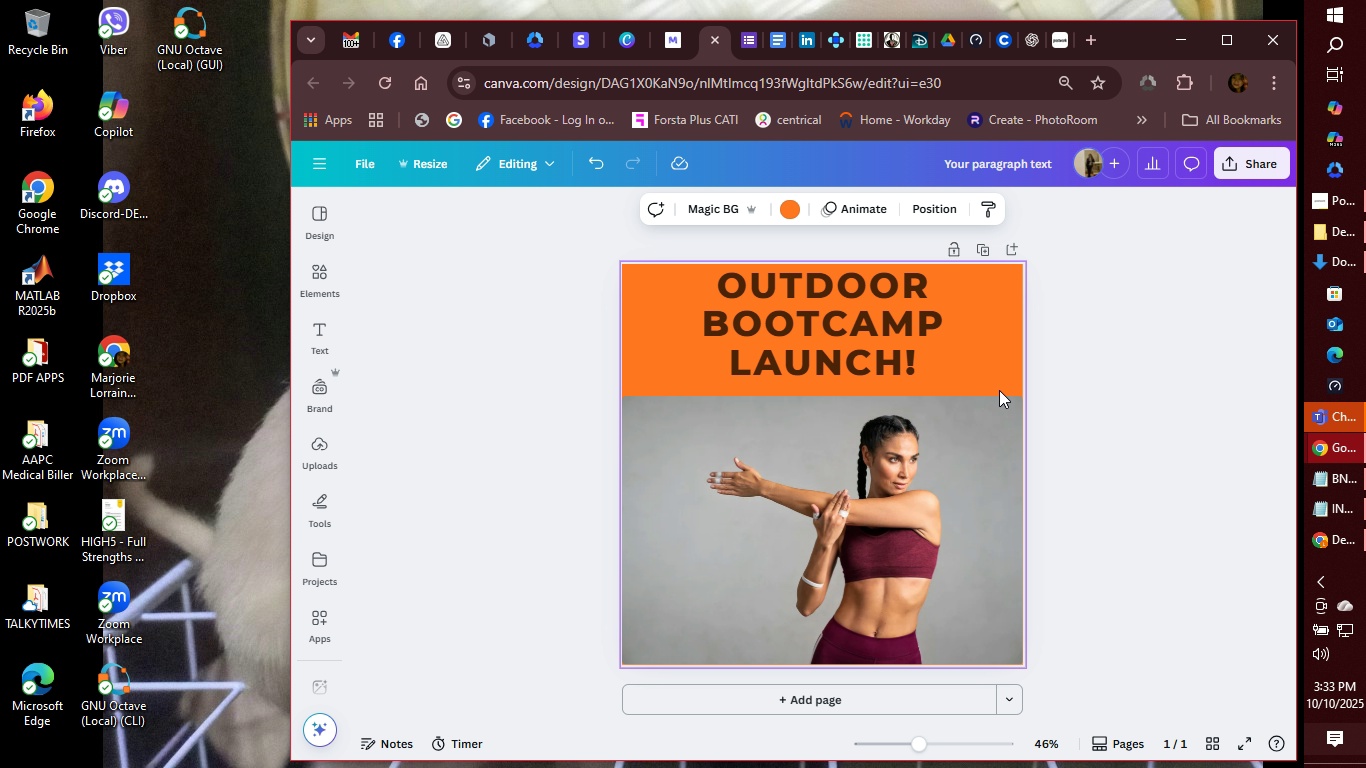 
triple_click([1000, 387])
 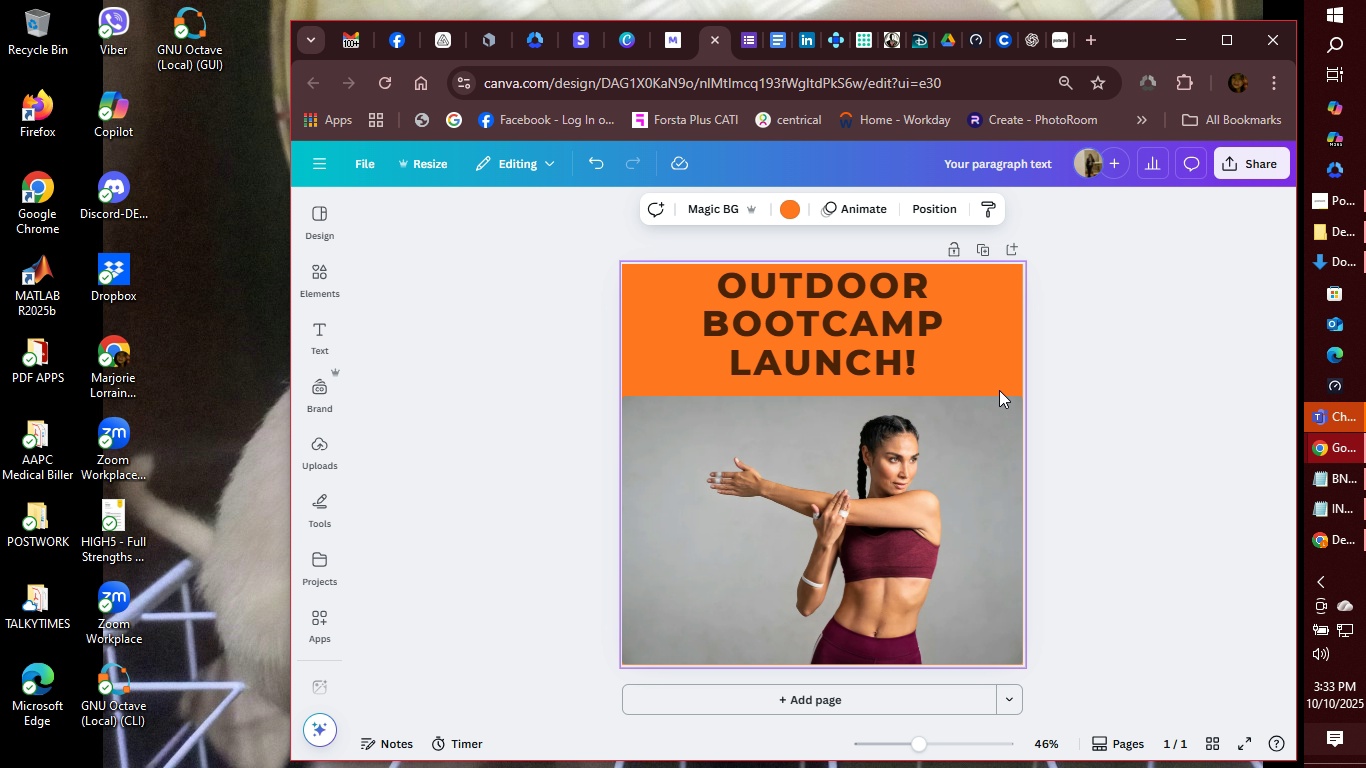 
triple_click([1000, 387])
 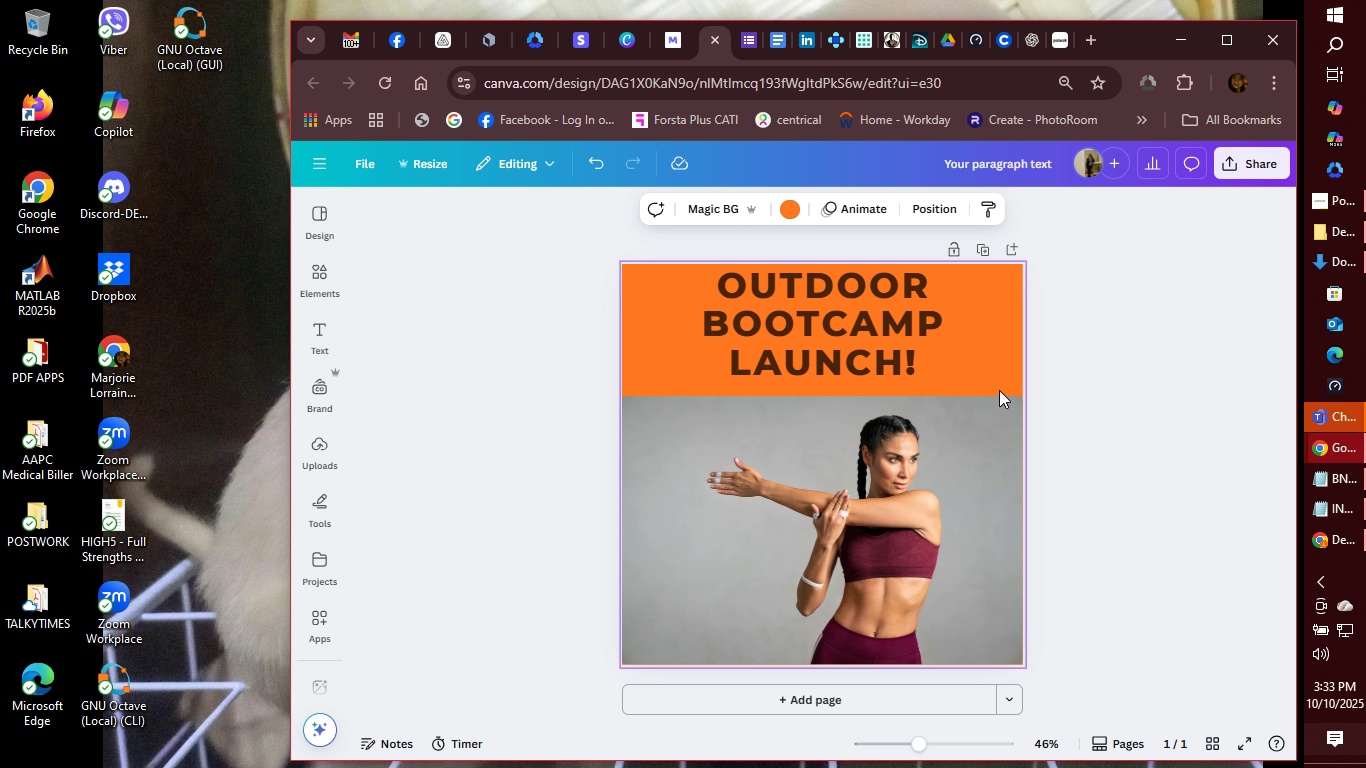 
triple_click([1000, 387])
 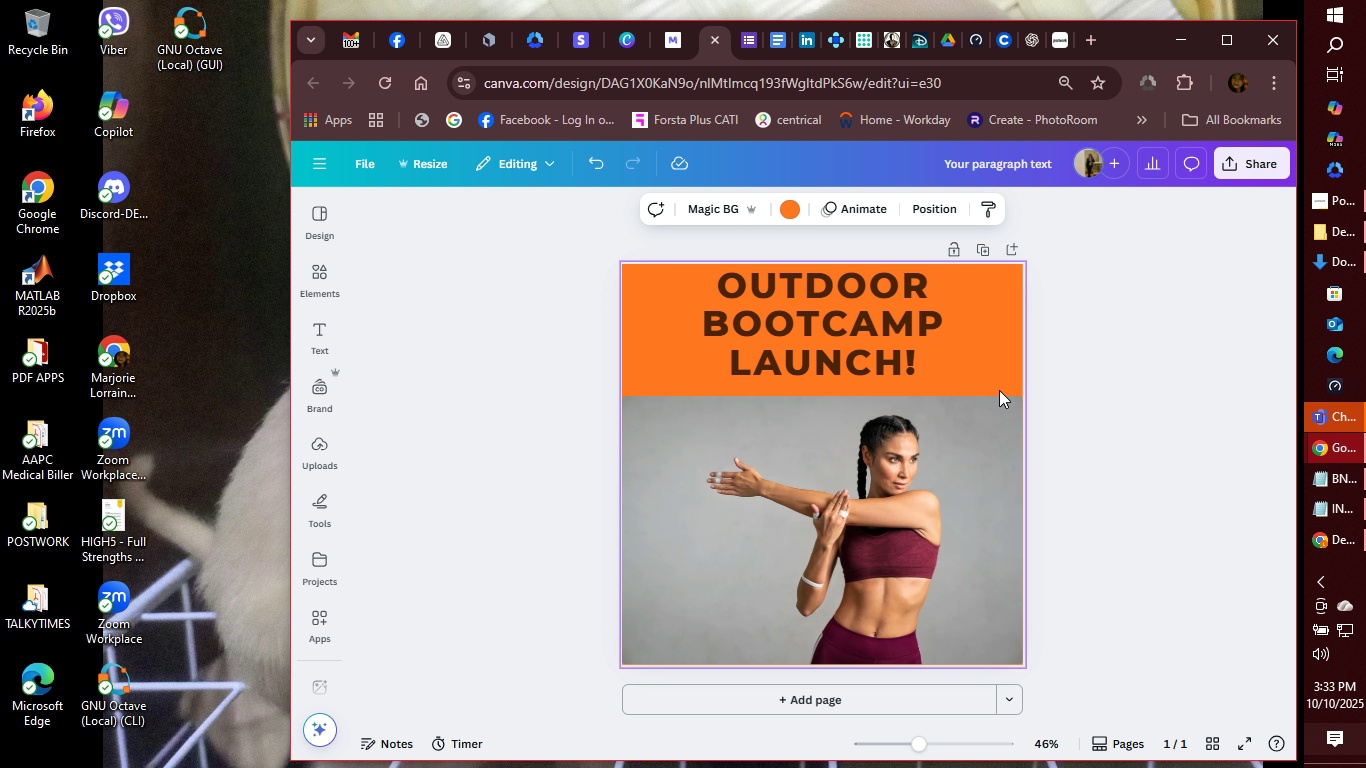 
triple_click([1000, 387])
 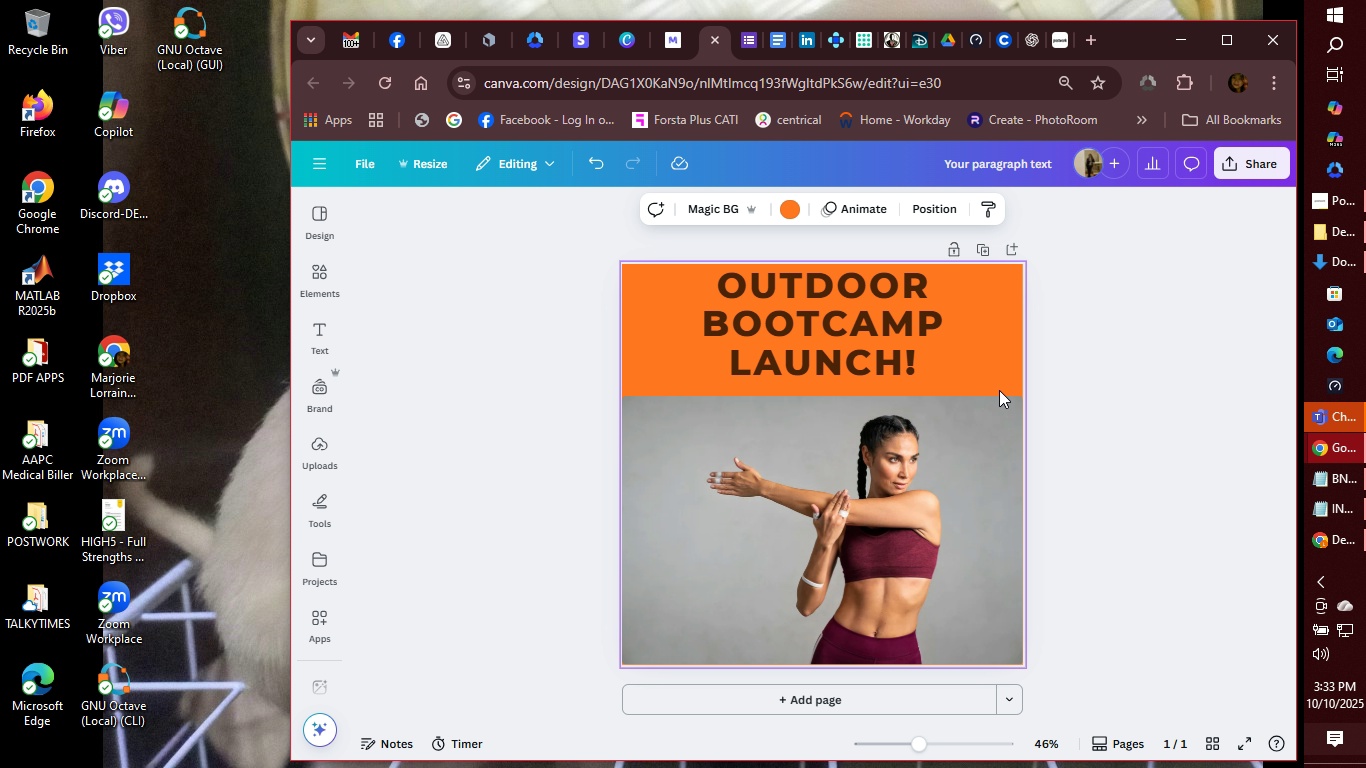 
triple_click([1000, 387])
 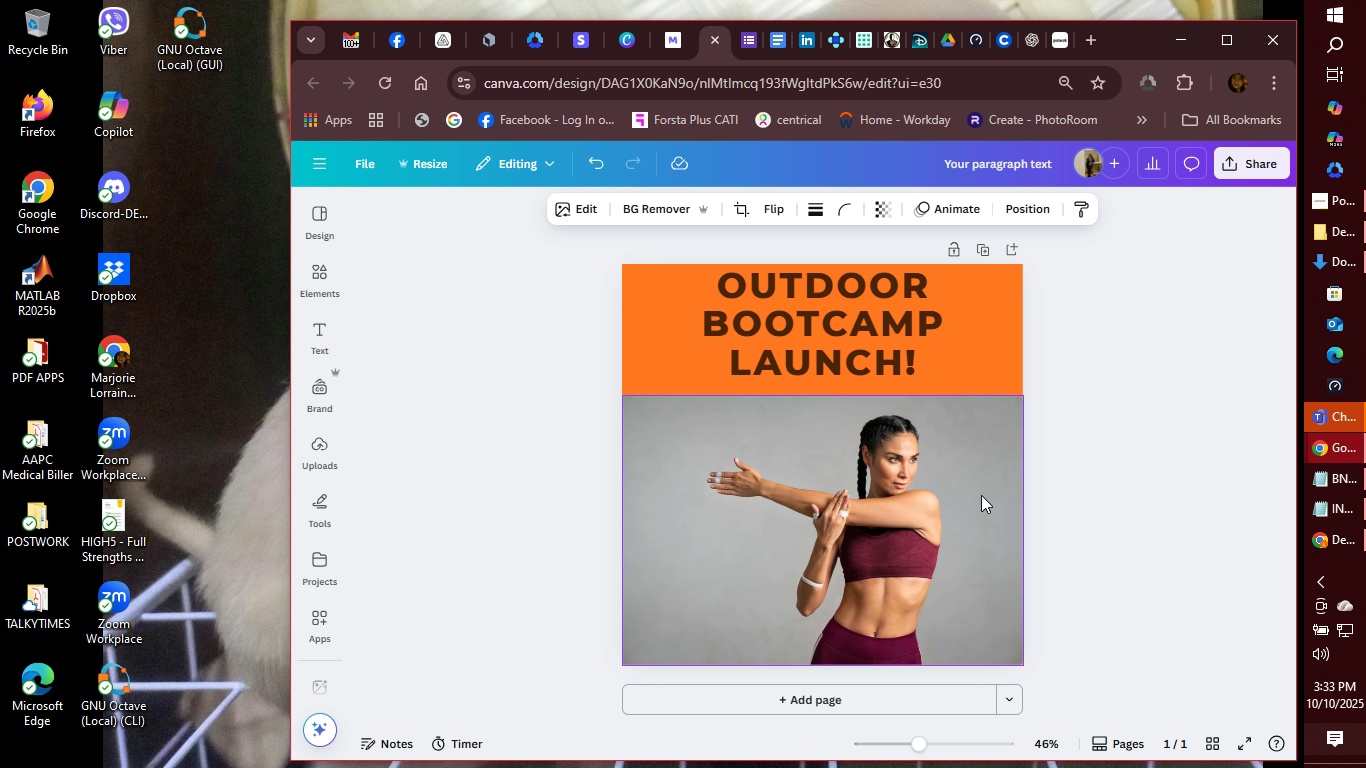 
triple_click([981, 495])
 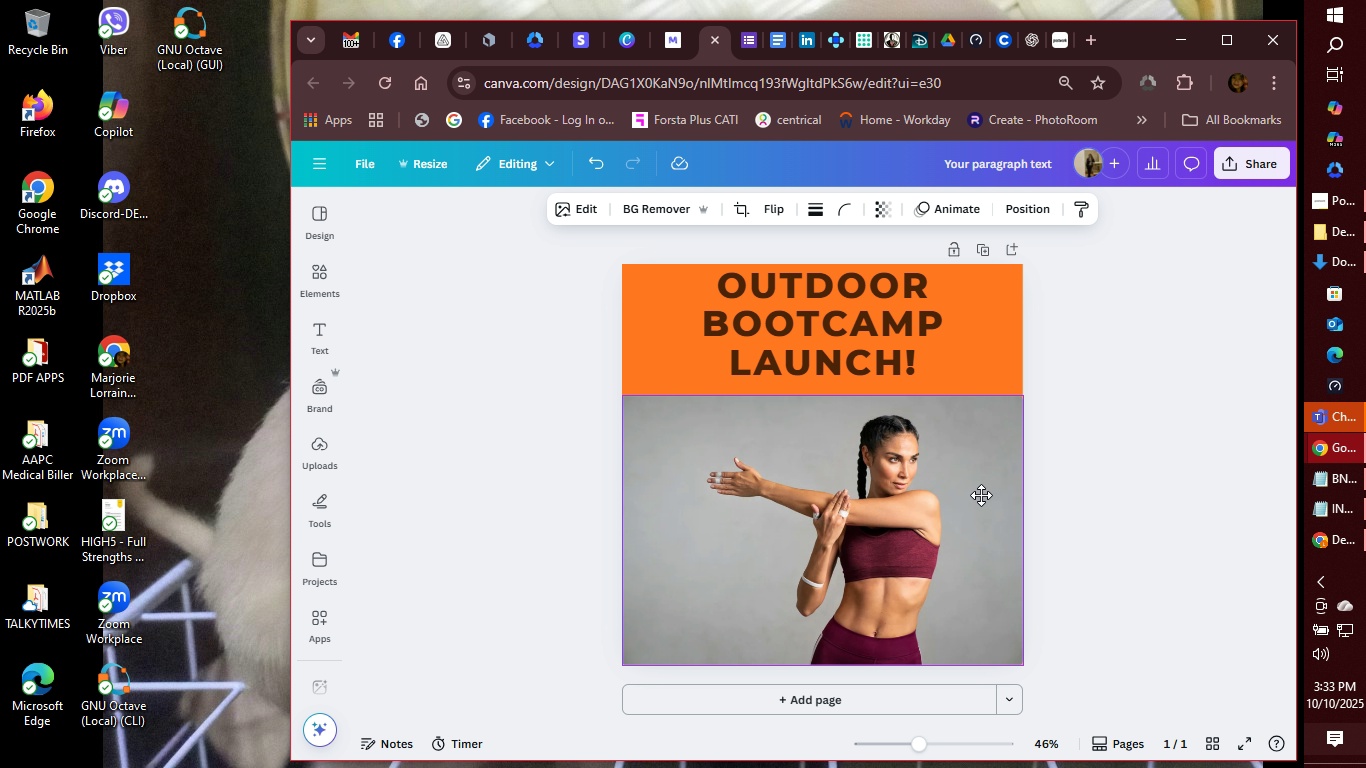 
triple_click([981, 495])
 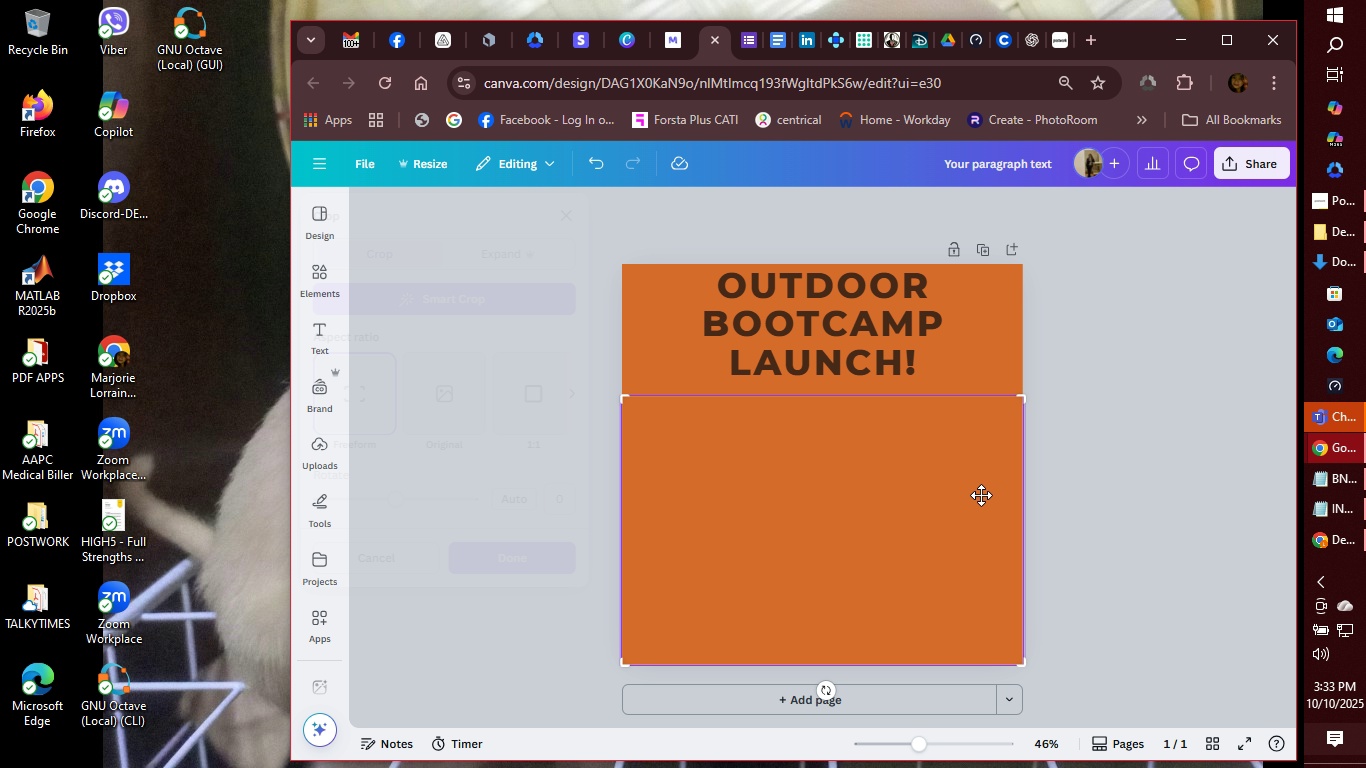 
triple_click([981, 495])
 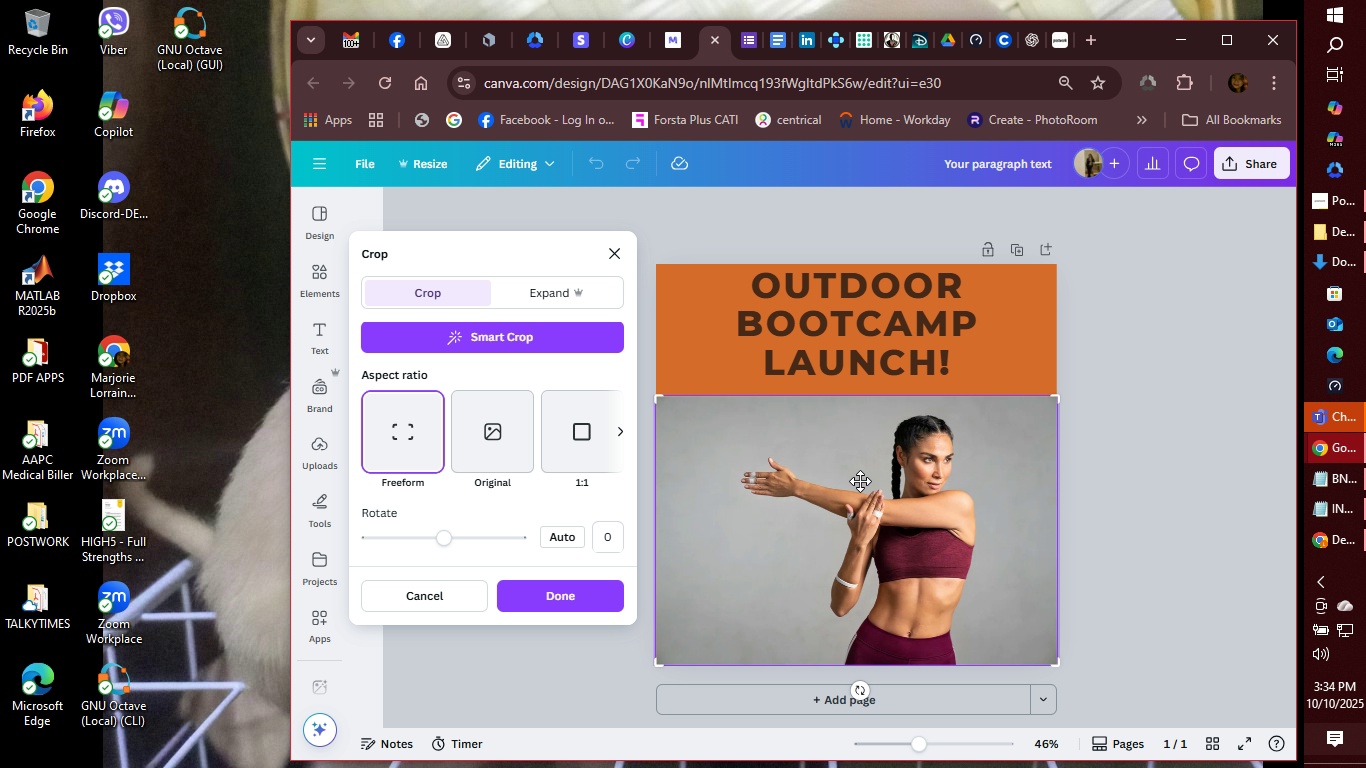 
left_click([559, 431])
 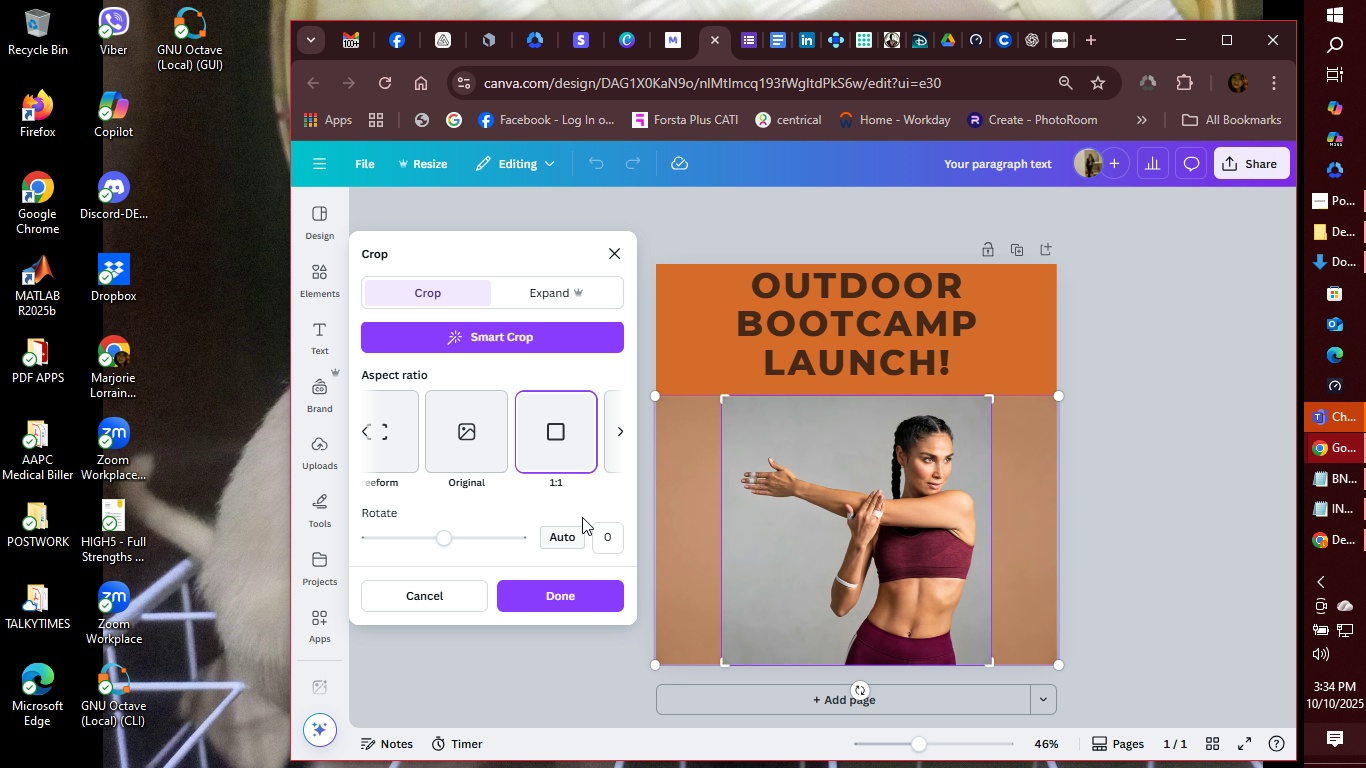 
wait(6.54)
 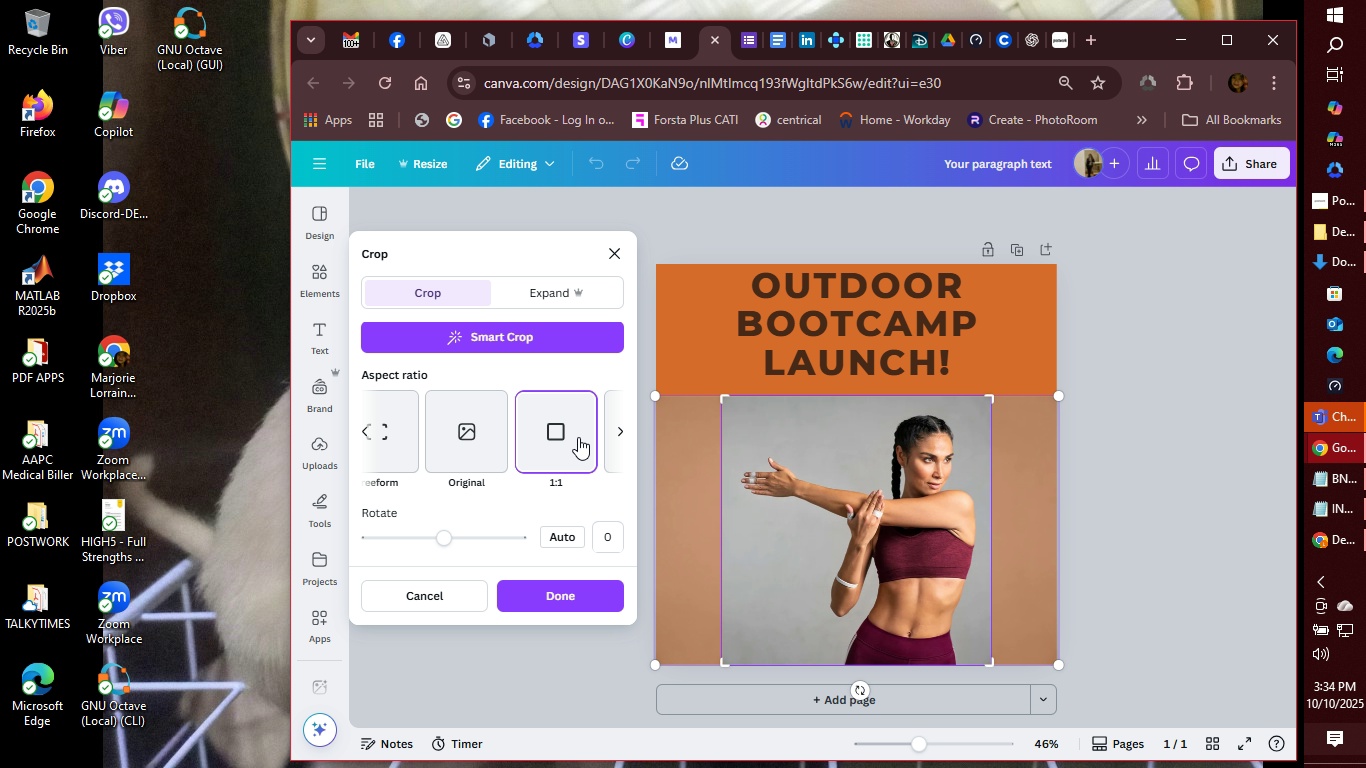 
left_click([540, 297])
 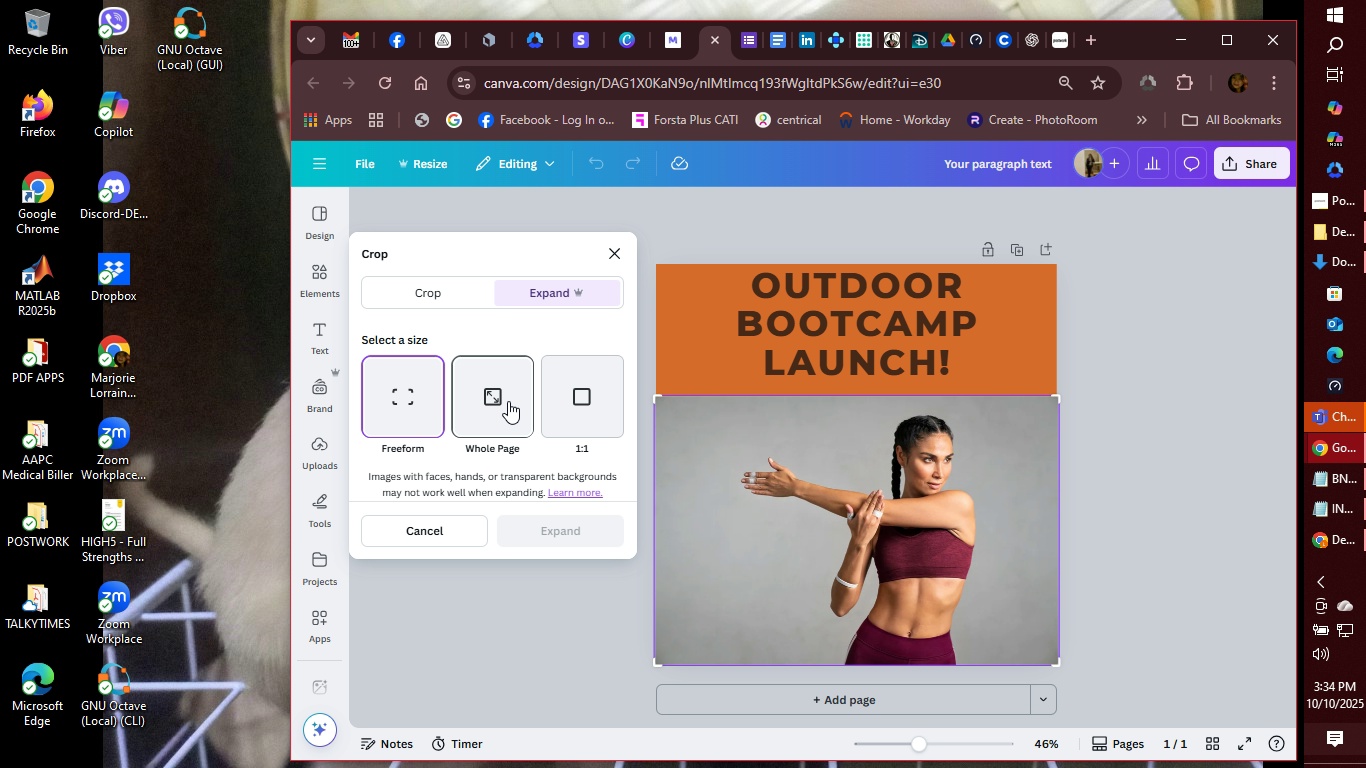 
left_click([580, 400])
 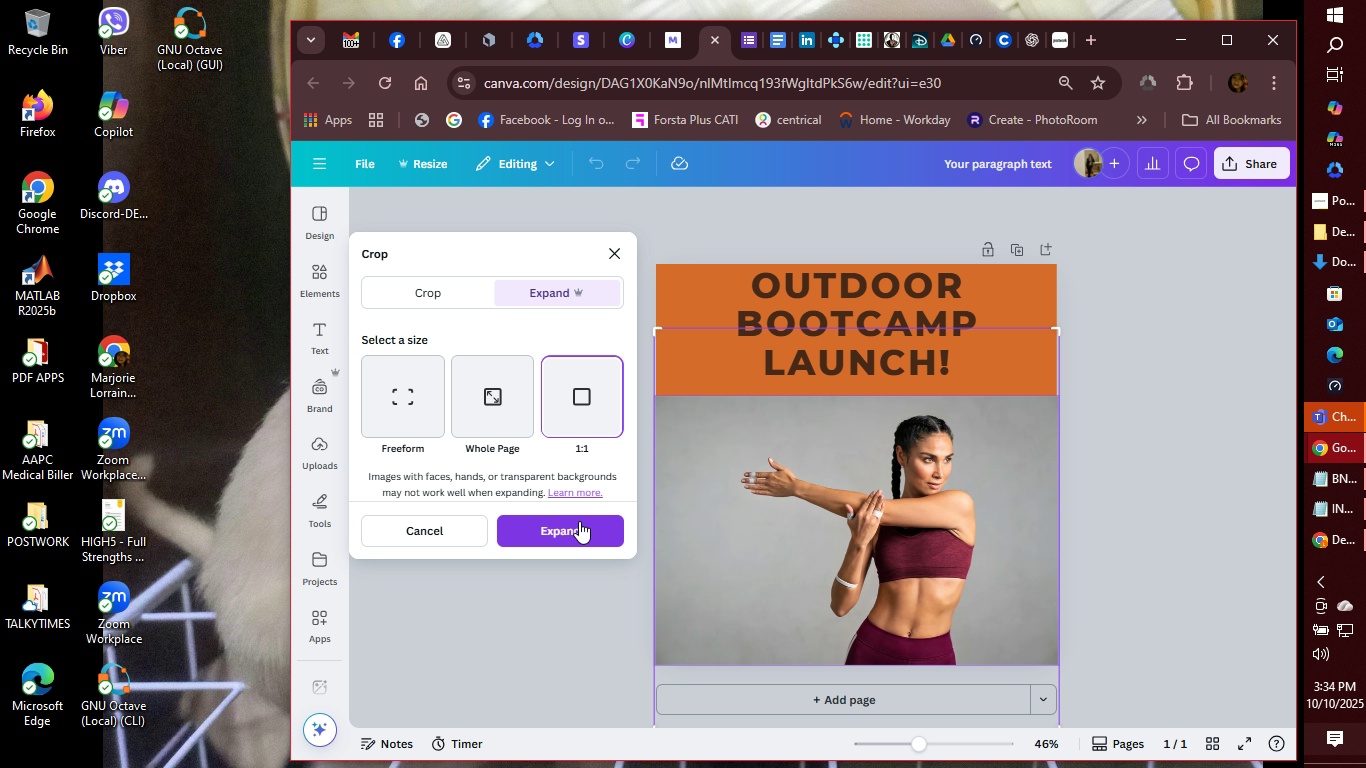 
left_click([579, 526])
 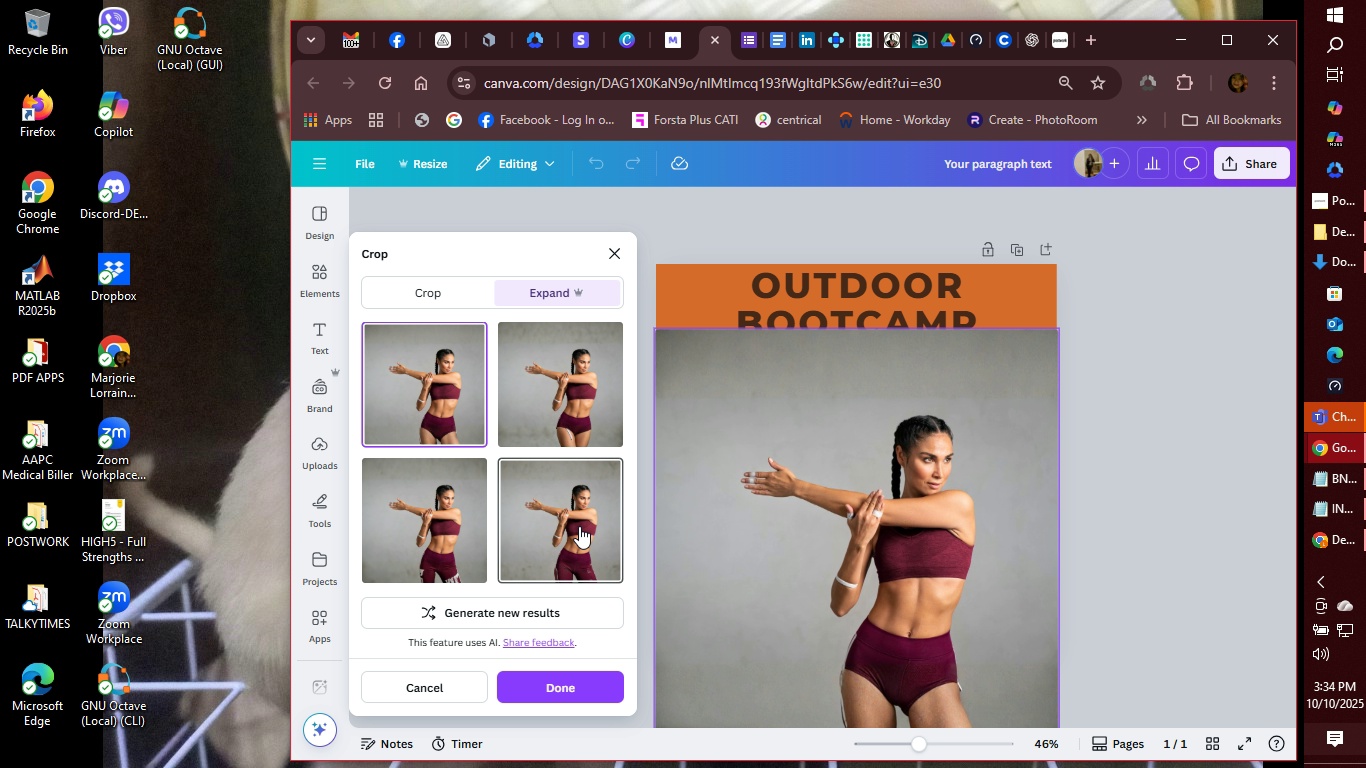 
wait(23.14)
 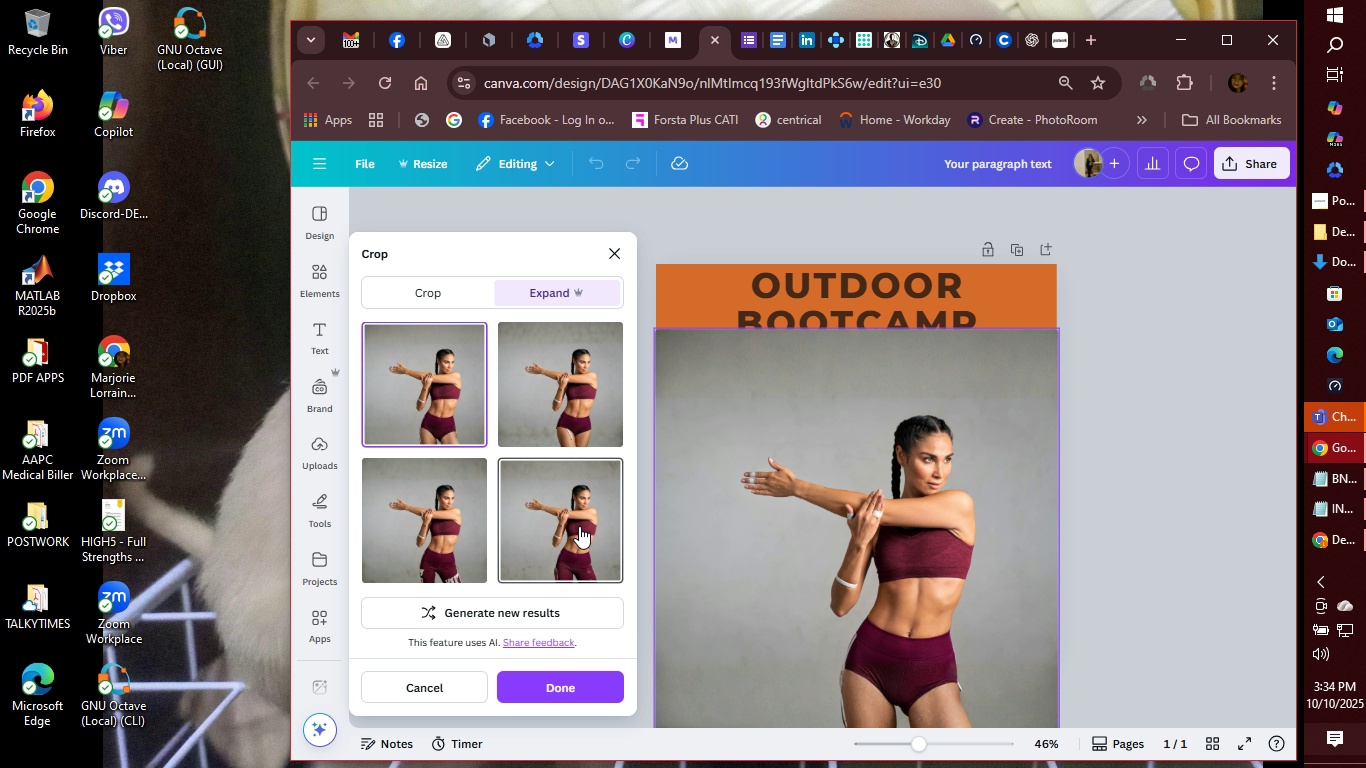 
scroll: coordinate [570, 513], scroll_direction: down, amount: 2.0
 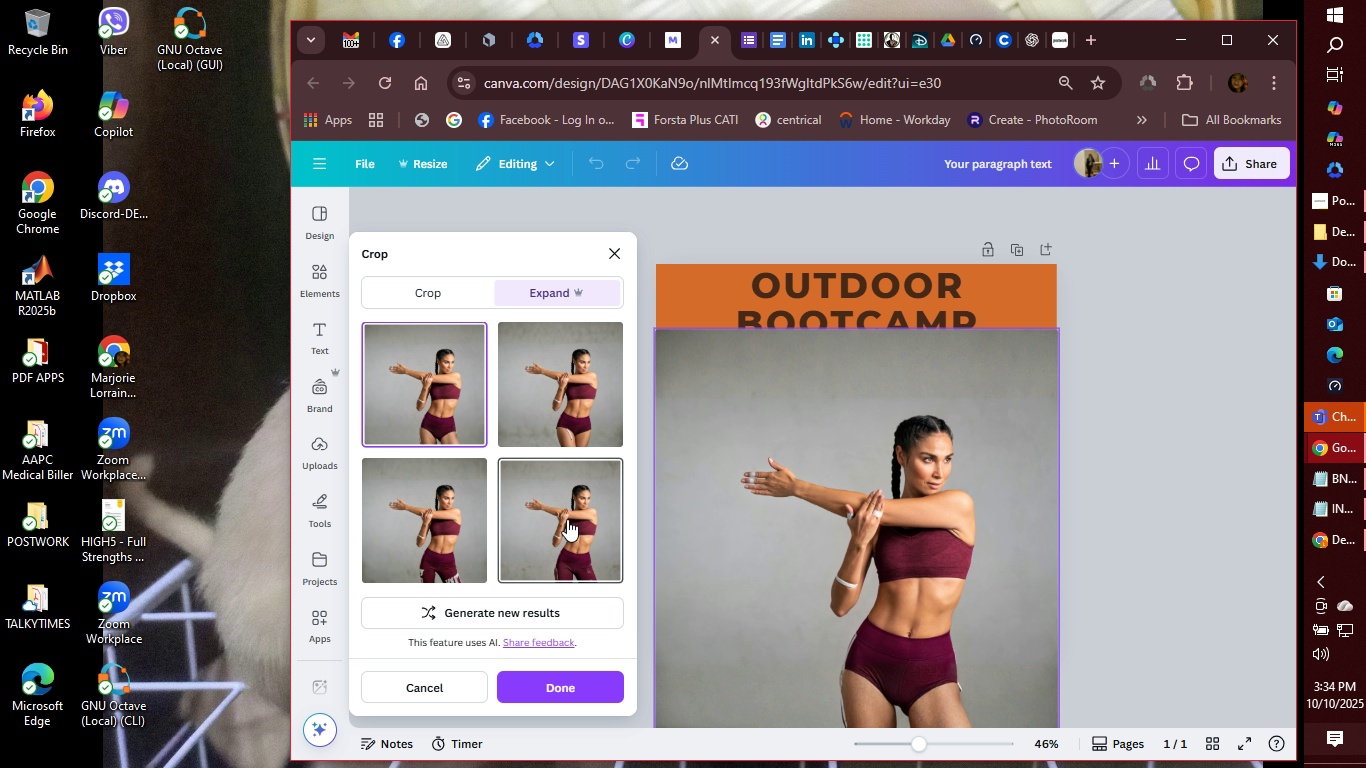 
wait(7.34)
 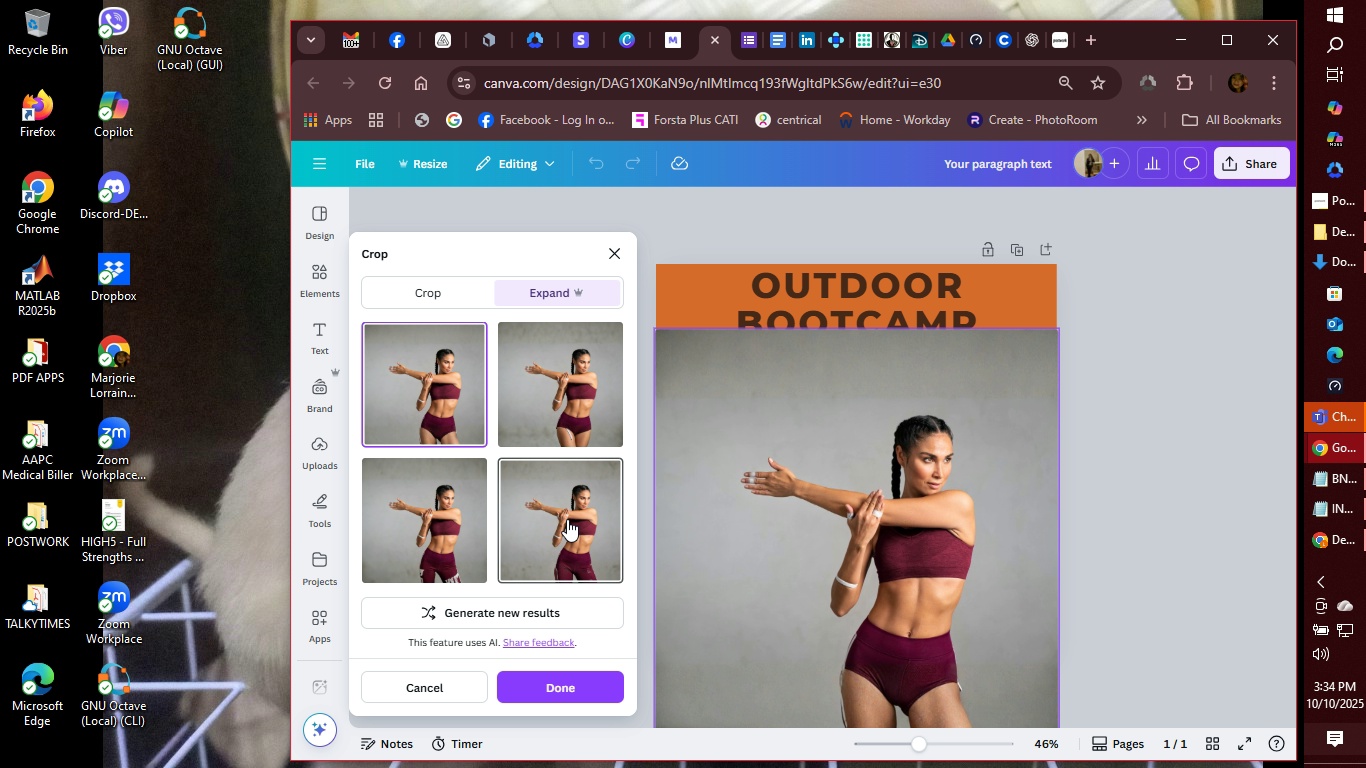 
left_click([409, 536])
 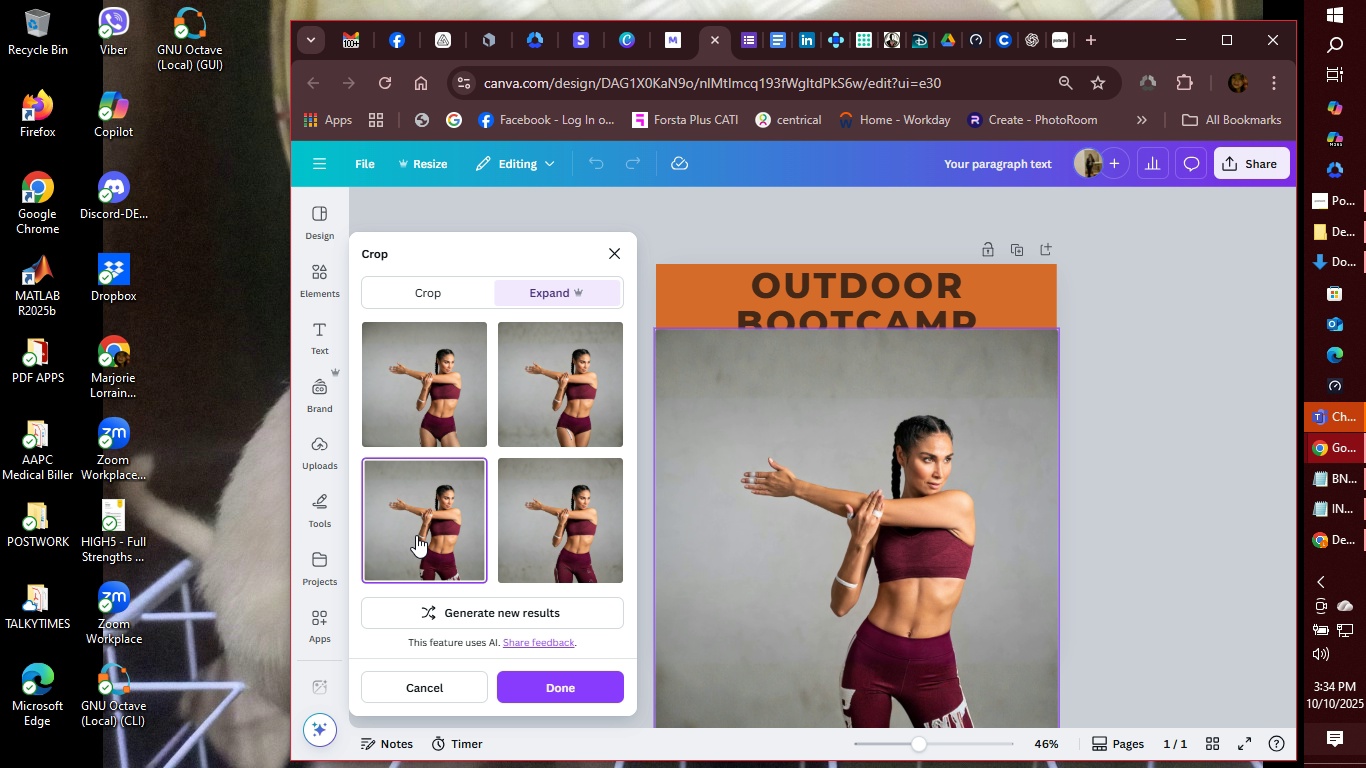 
left_click([532, 535])
 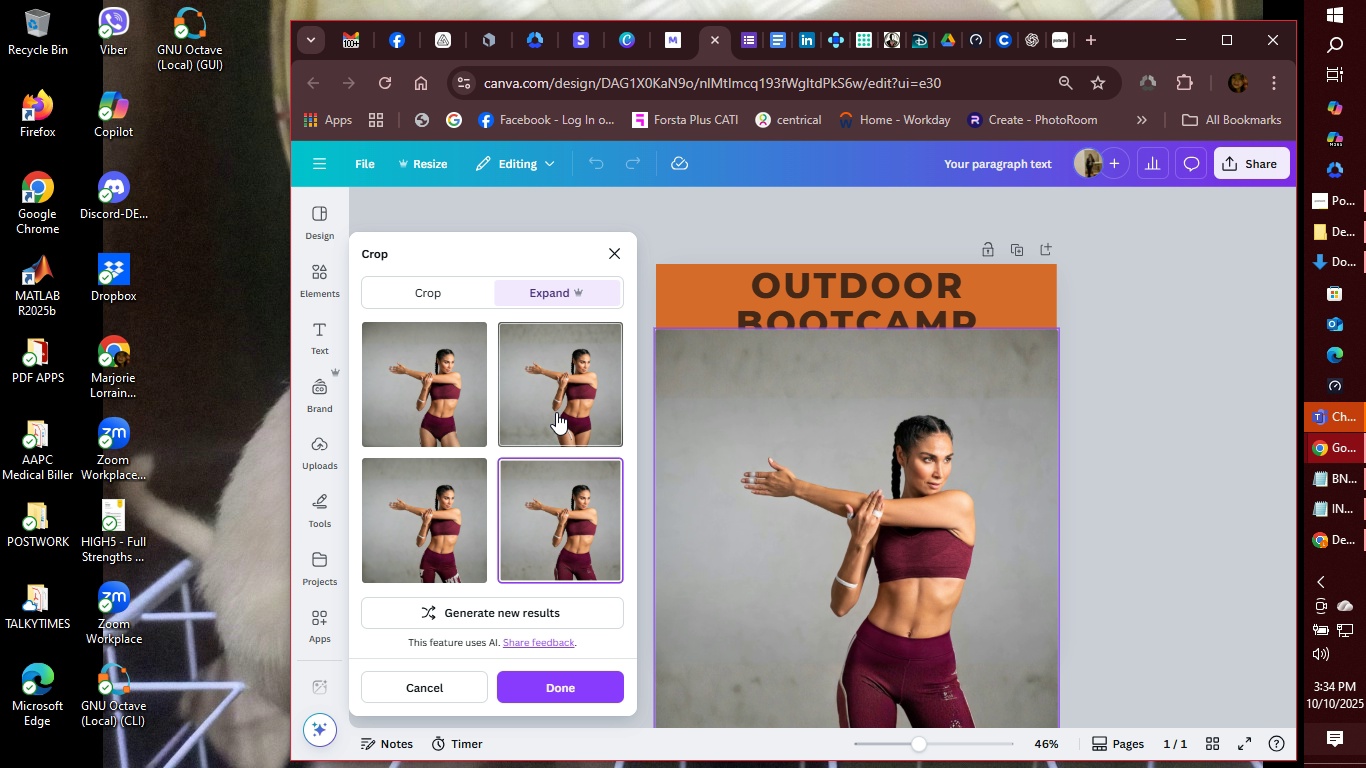 
left_click([556, 412])
 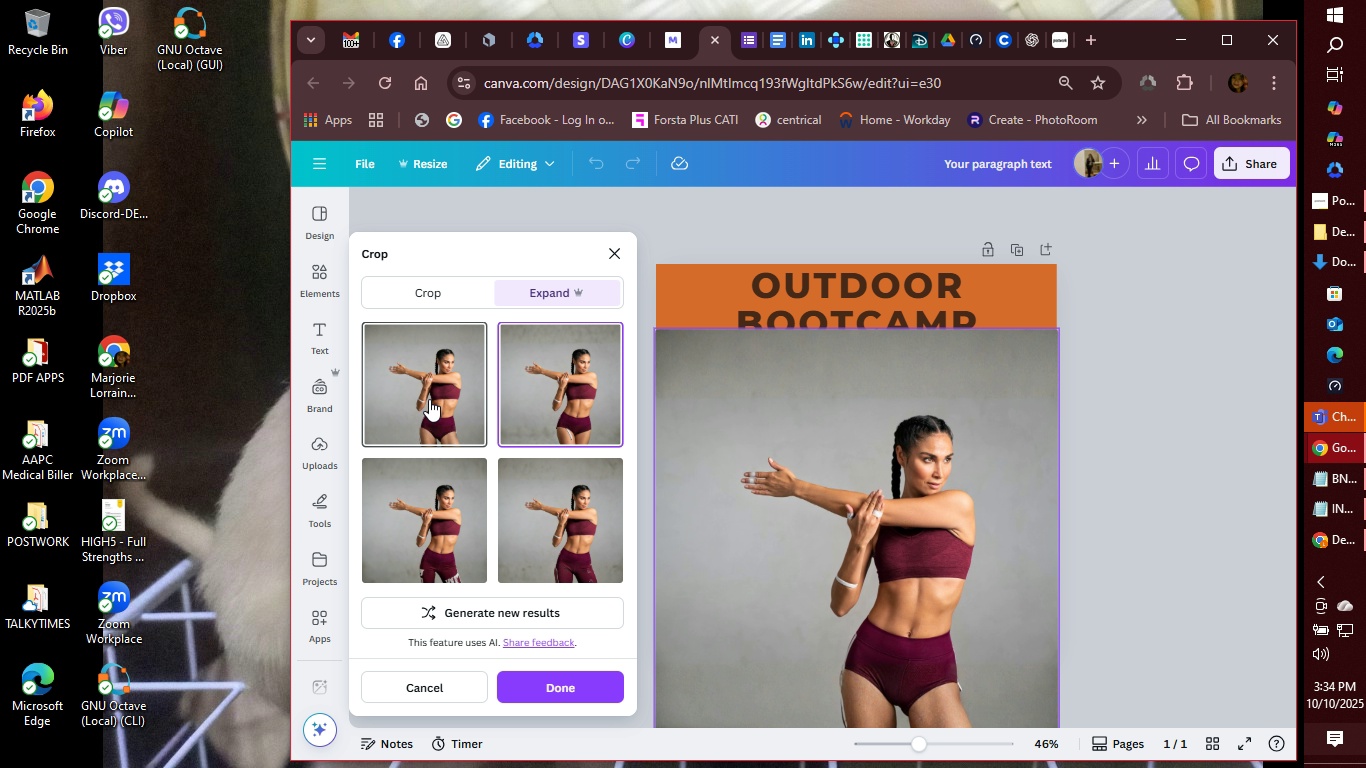 
left_click([429, 399])
 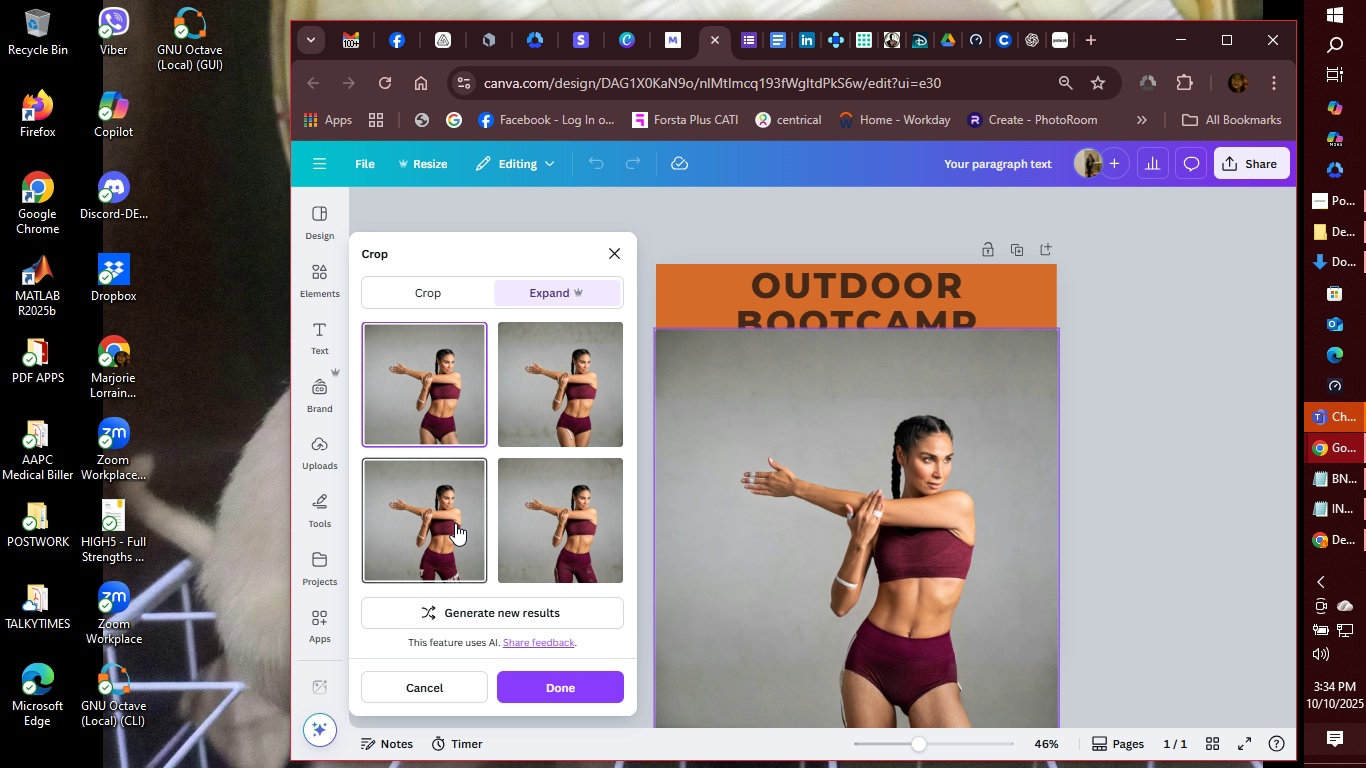 
left_click([455, 523])
 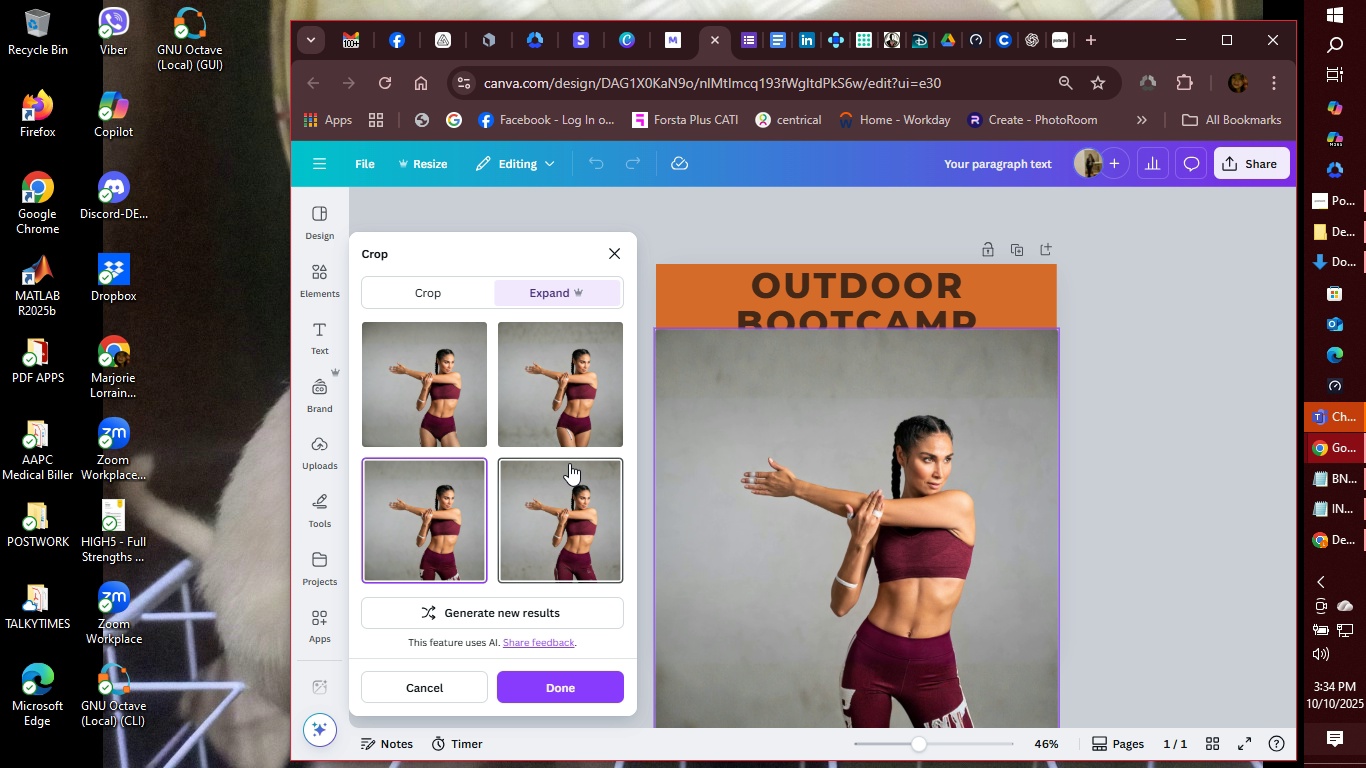 
scroll: coordinate [579, 547], scroll_direction: down, amount: 2.0
 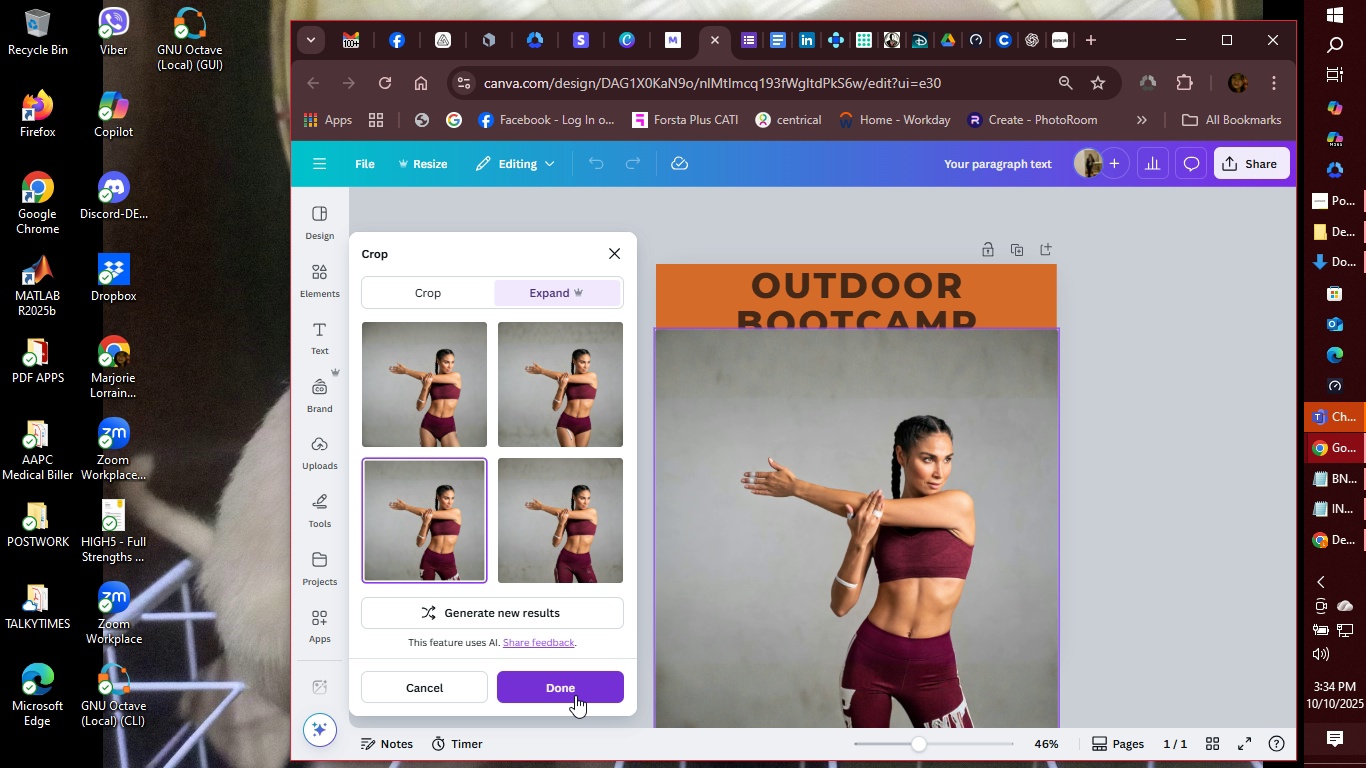 
left_click([576, 693])
 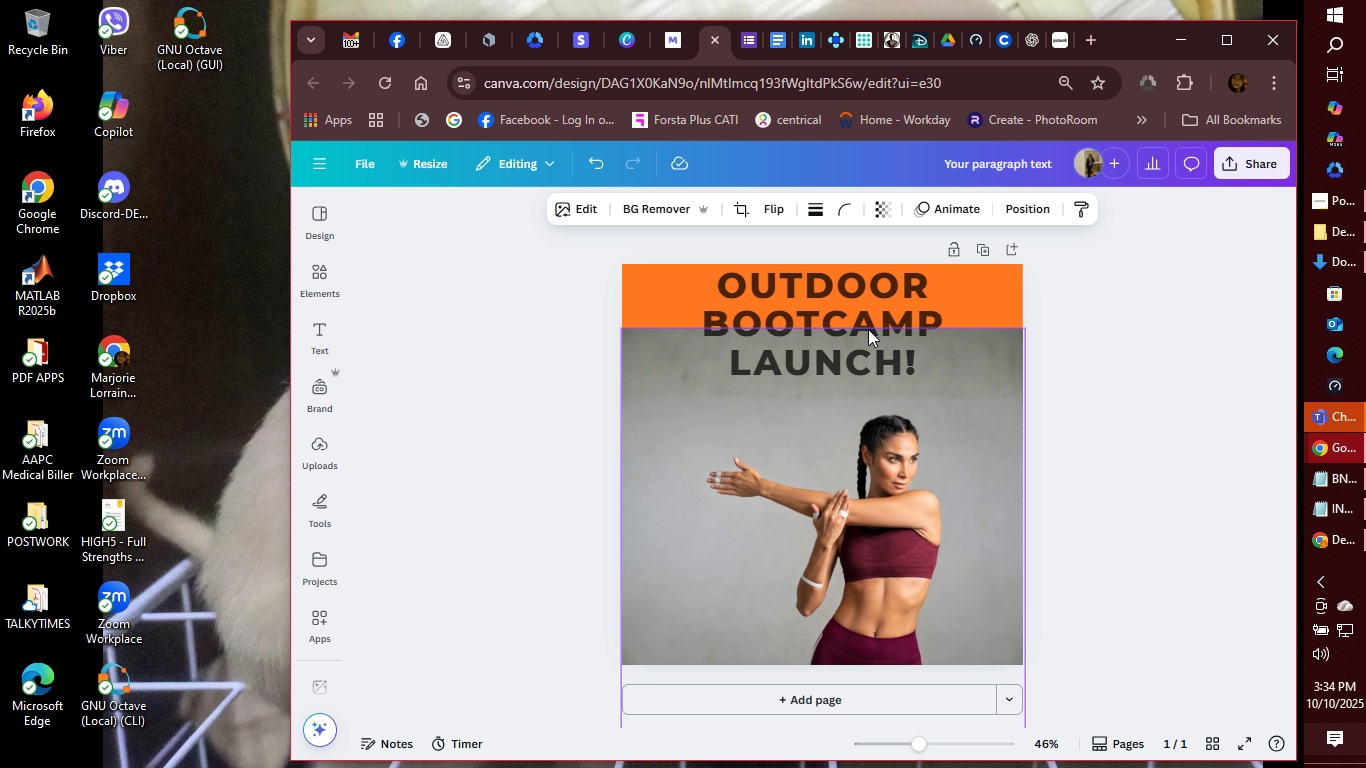 
left_click([868, 323])
 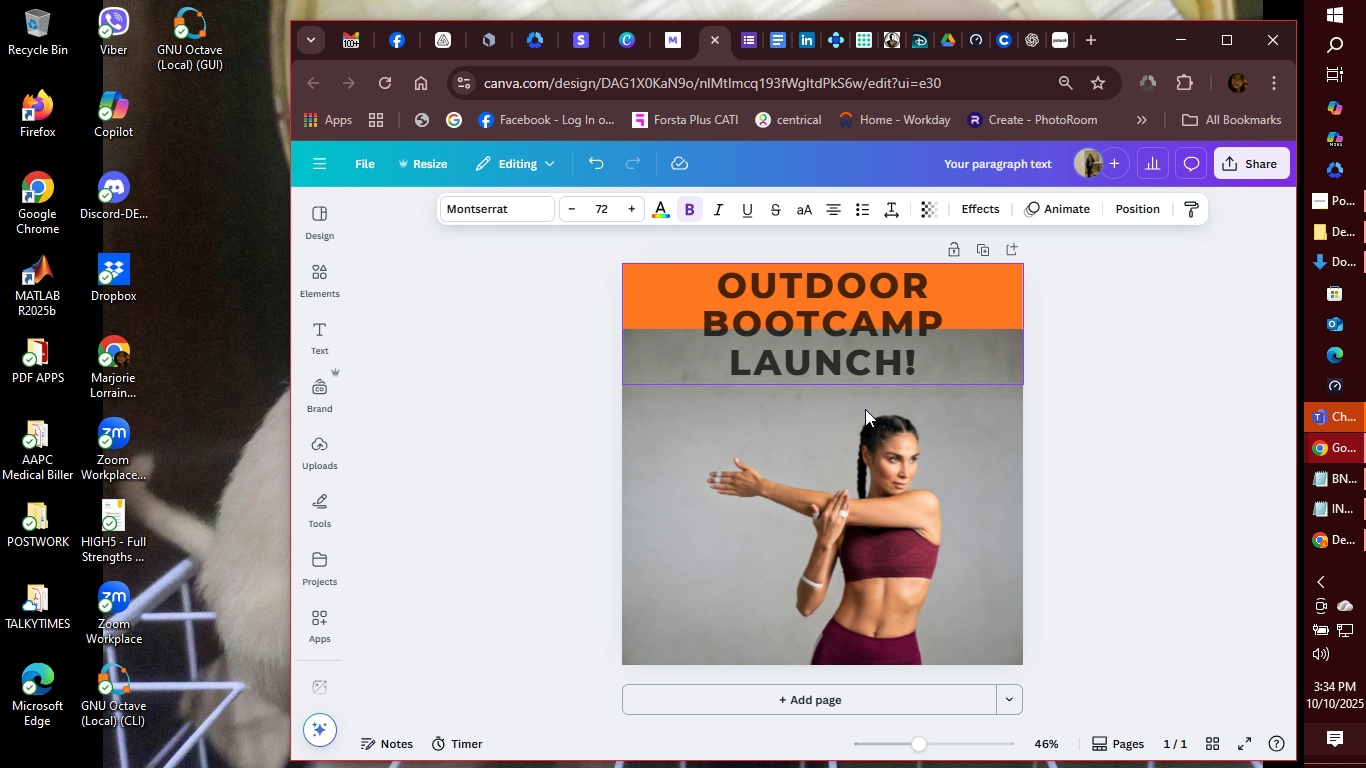 
left_click([872, 445])
 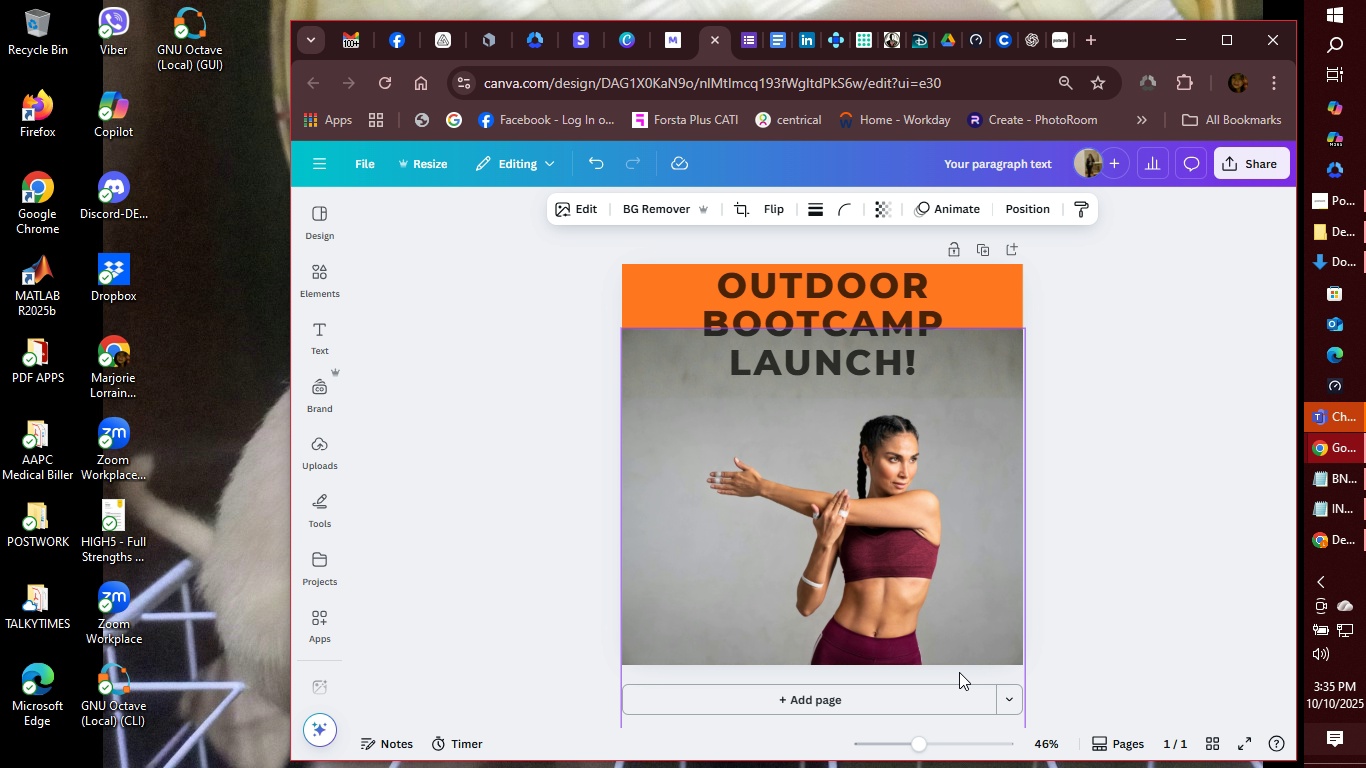 
left_click([888, 556])
 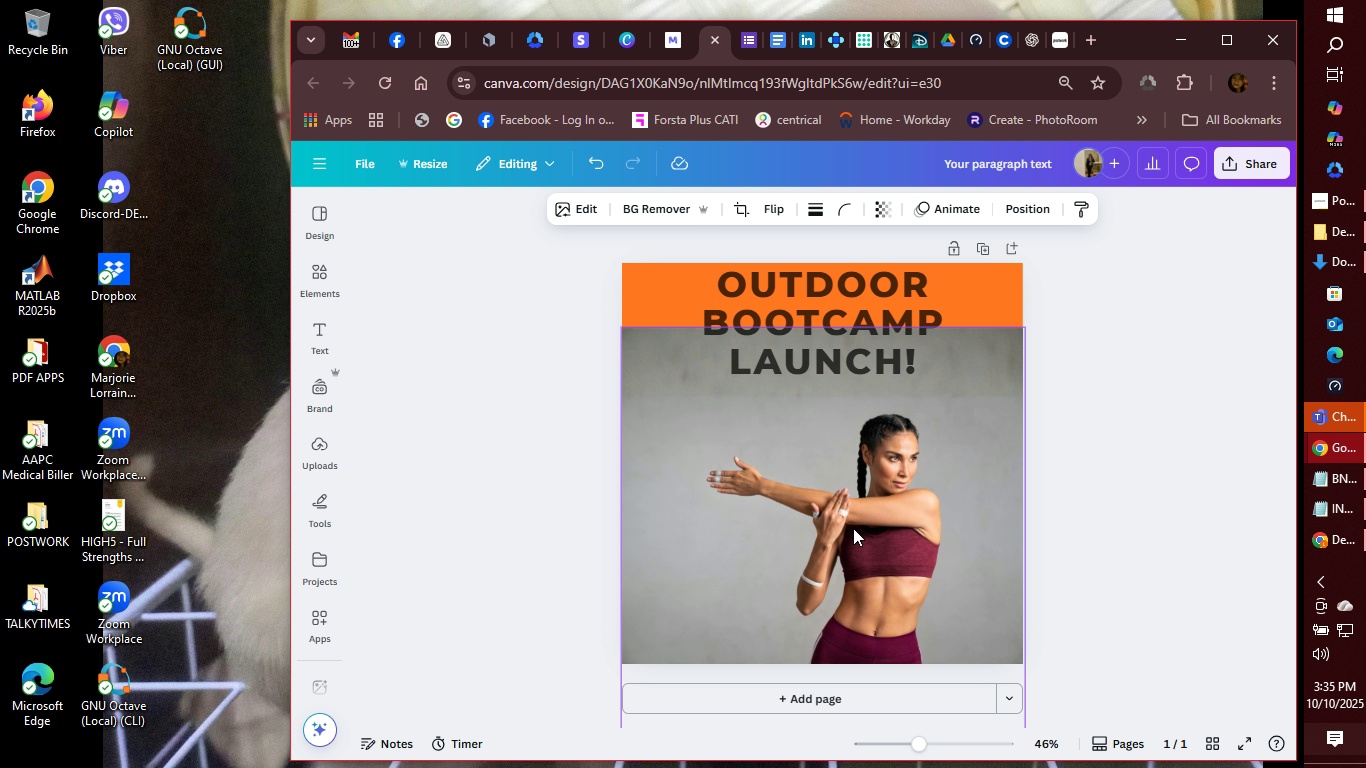 
scroll: coordinate [854, 528], scroll_direction: down, amount: 2.0
 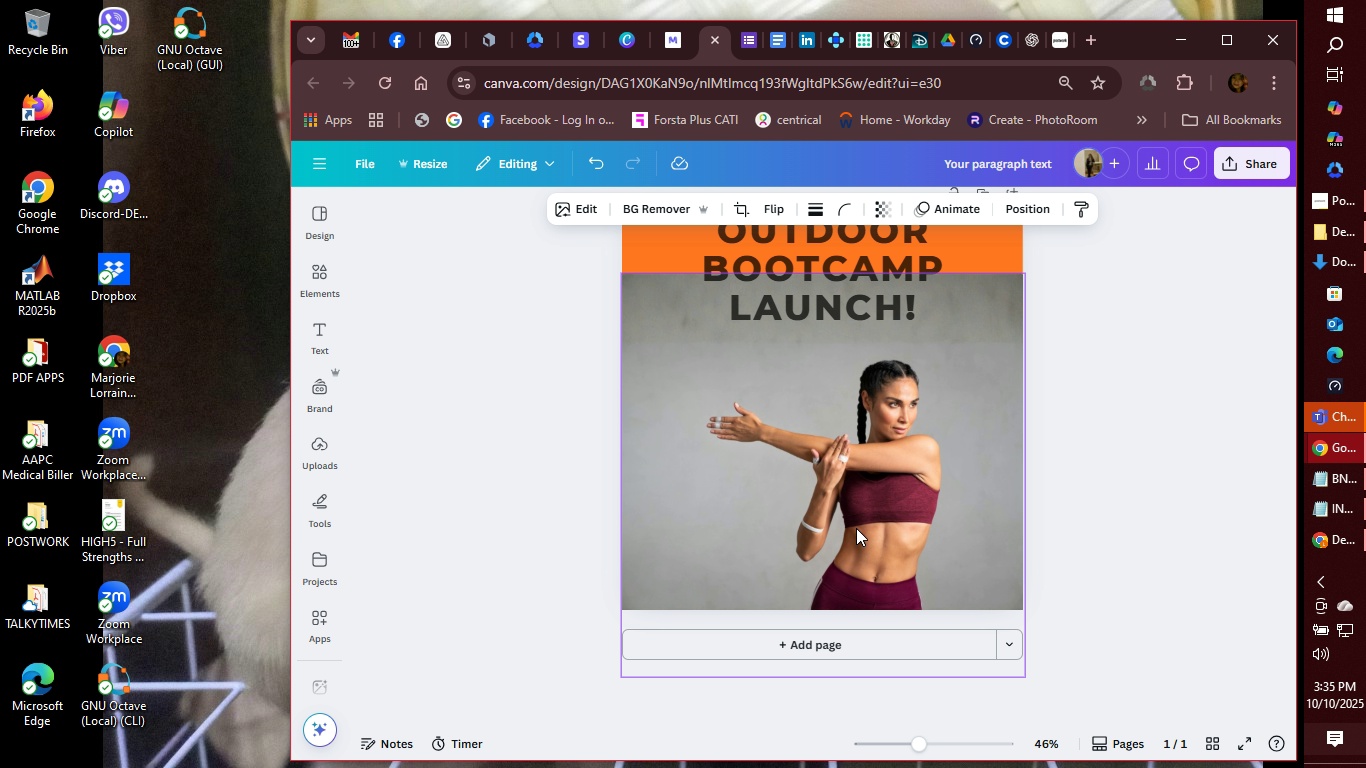 
scroll: coordinate [856, 528], scroll_direction: up, amount: 1.0
 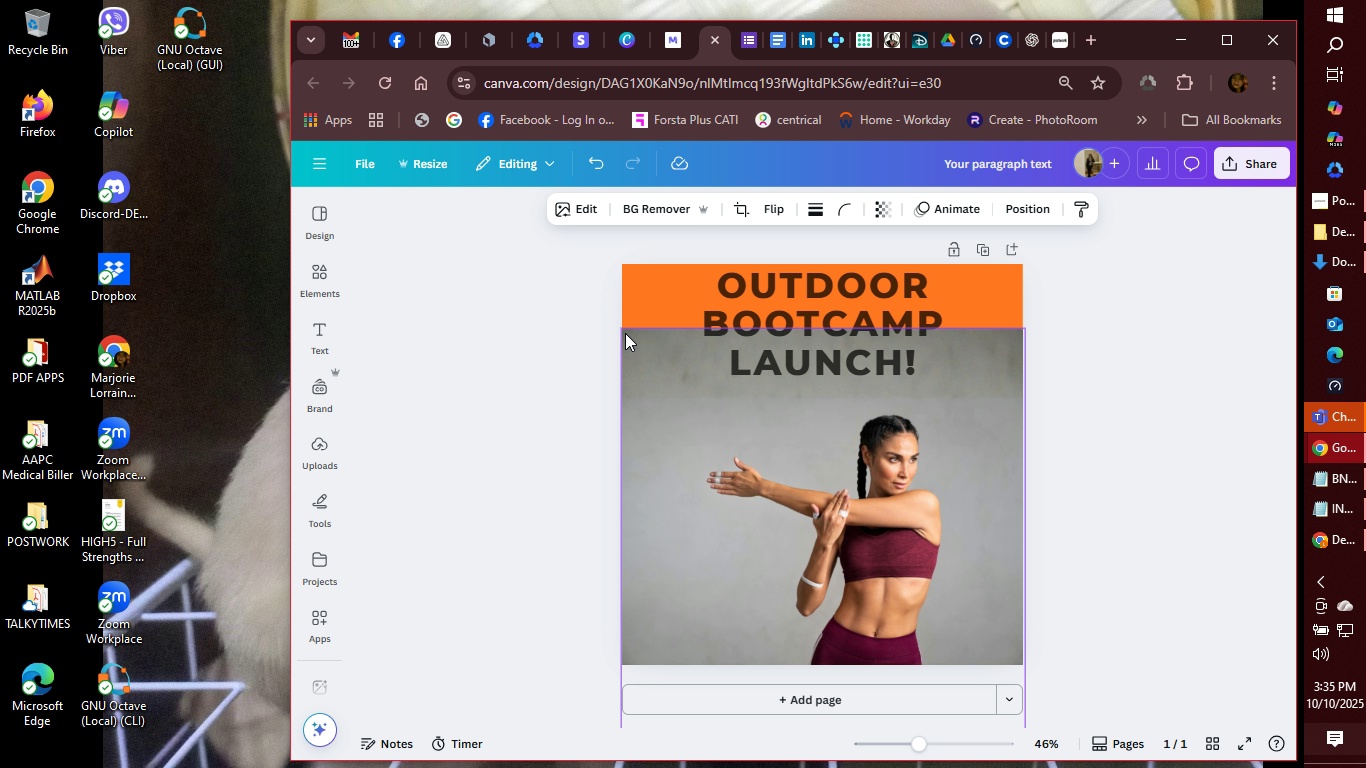 
left_click([591, 209])
 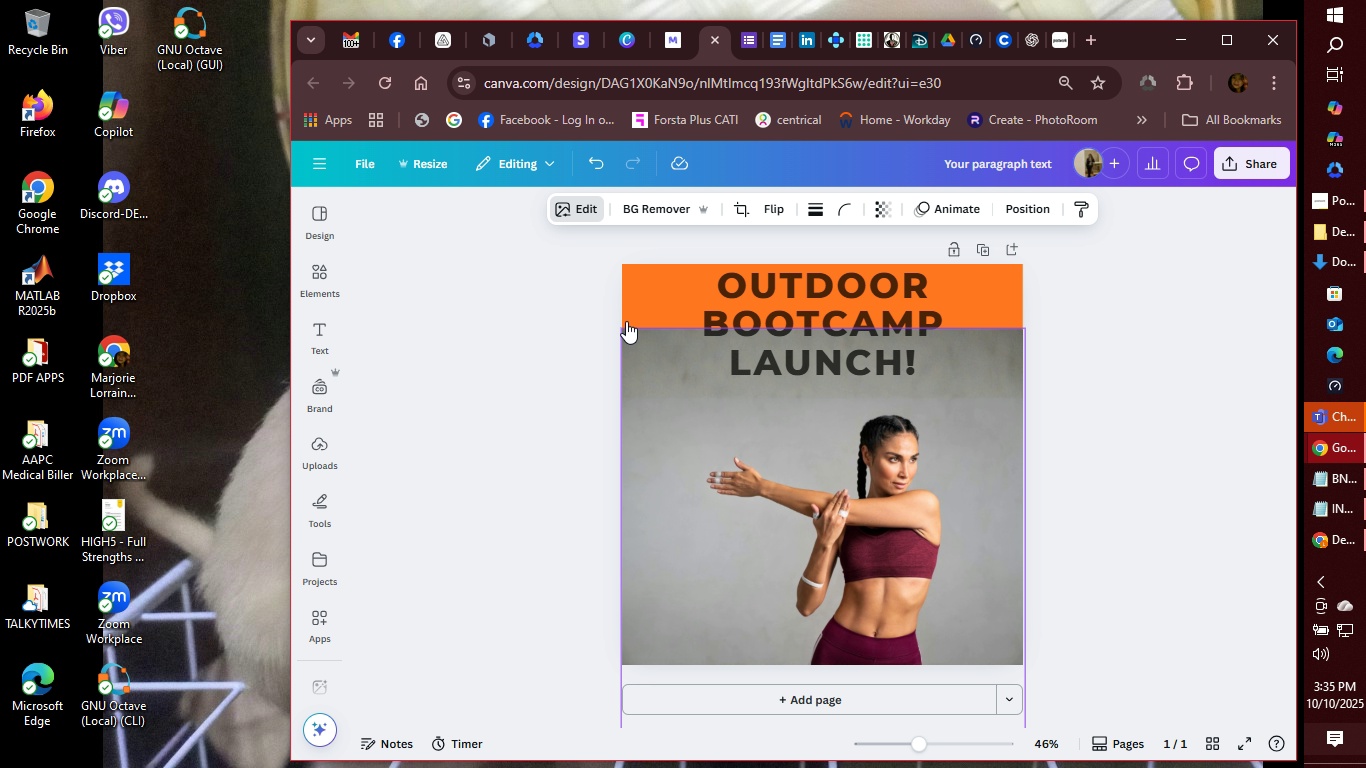 
left_click([661, 386])
 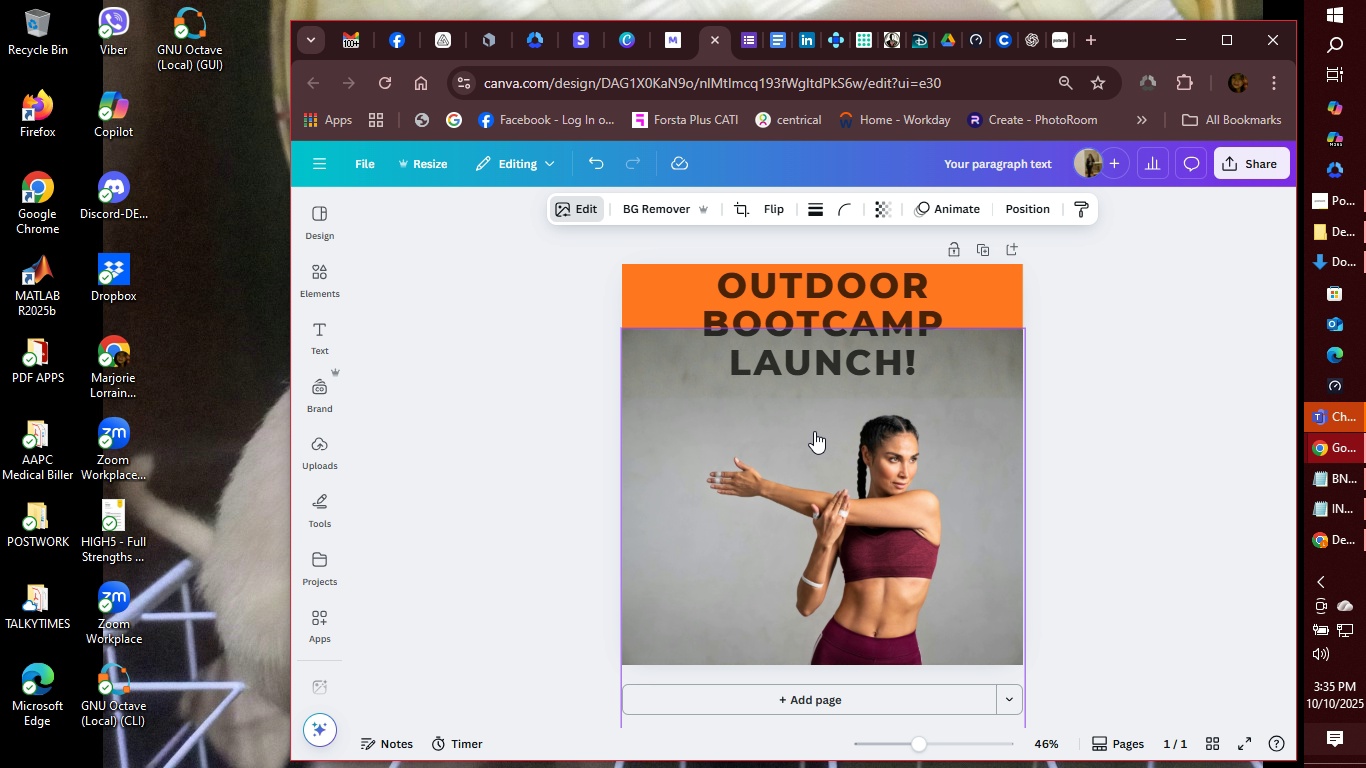 
double_click([814, 429])
 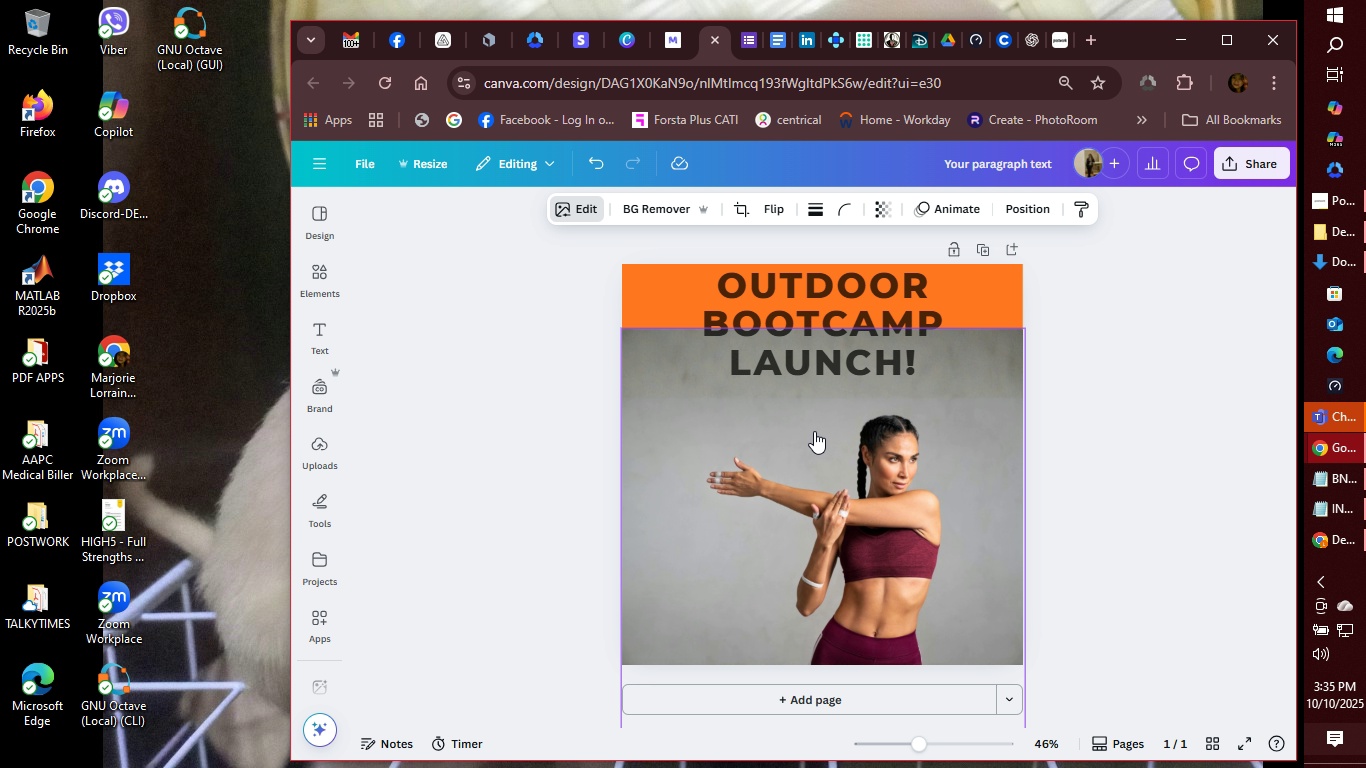 
triple_click([814, 429])
 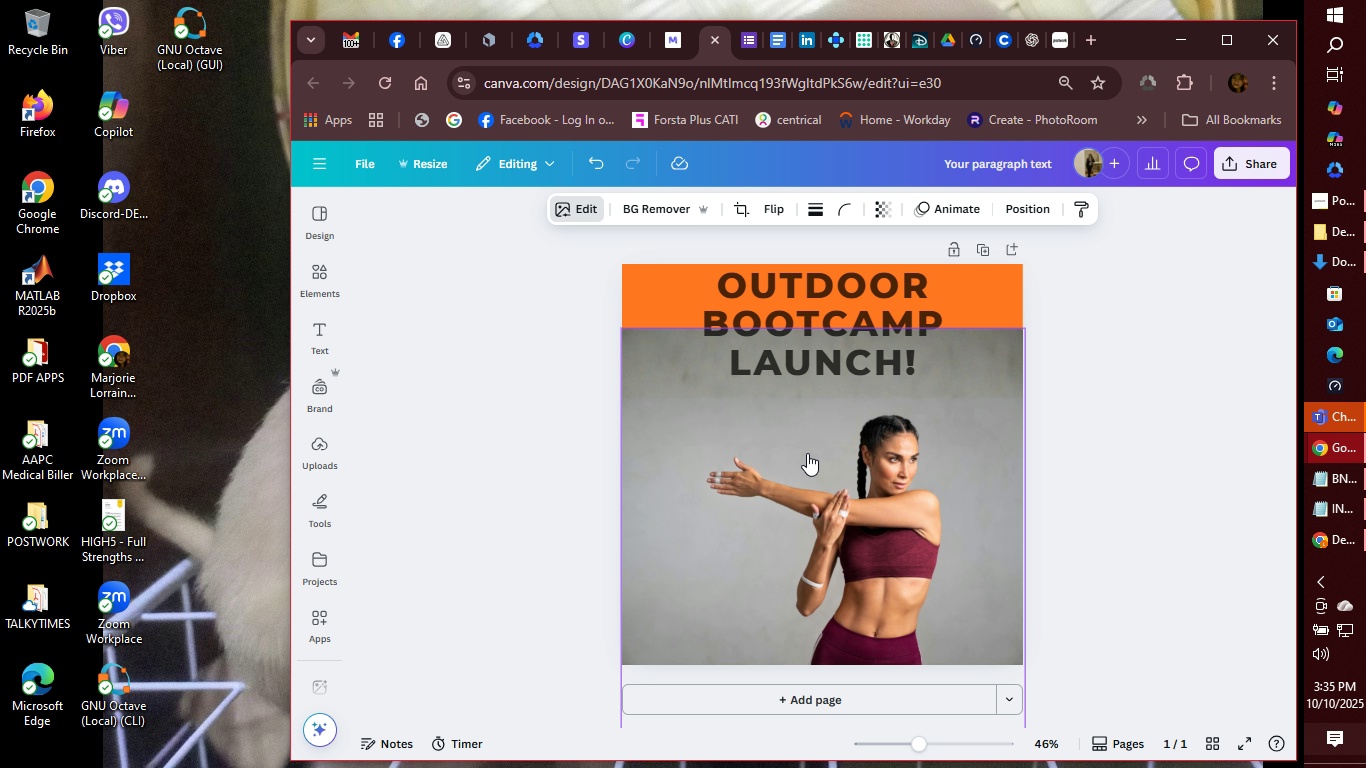 
double_click([807, 451])
 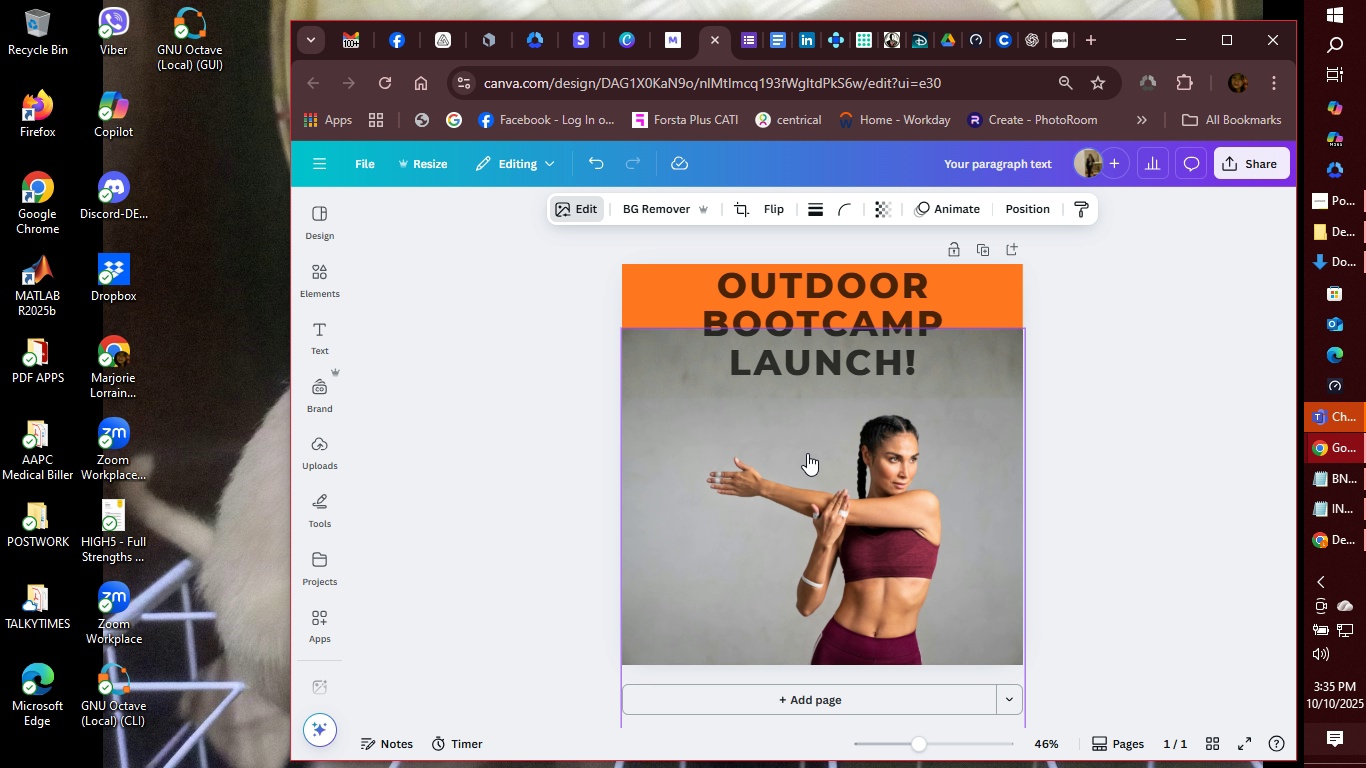 
triple_click([807, 451])
 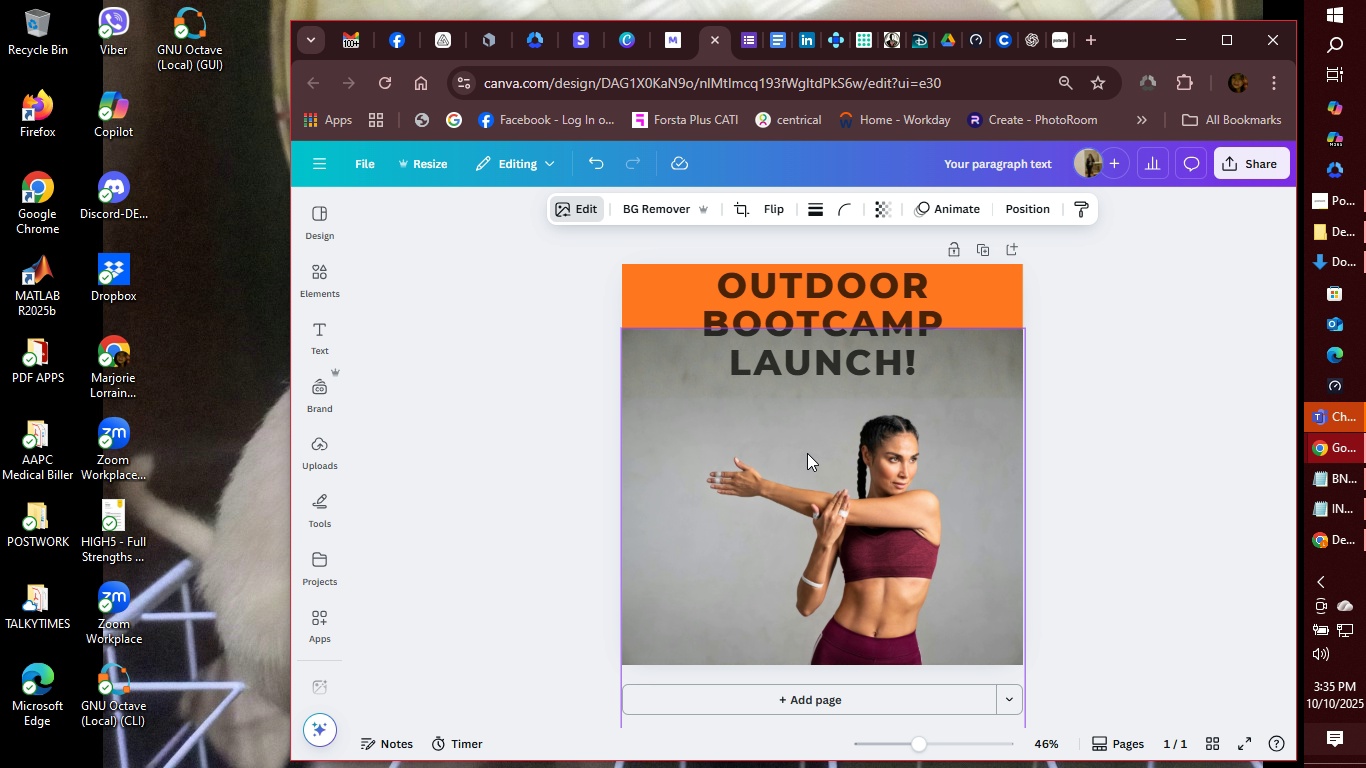 
triple_click([807, 453])
 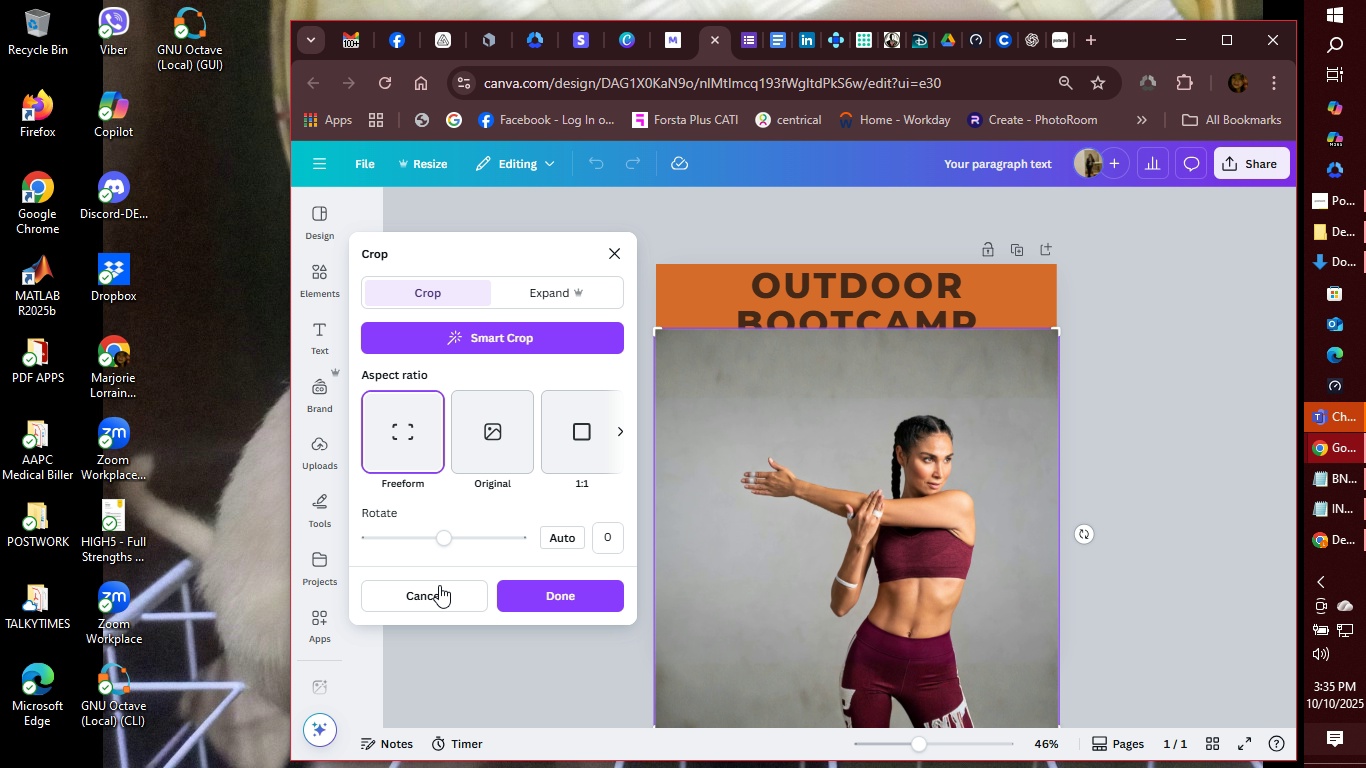 
wait(5.11)
 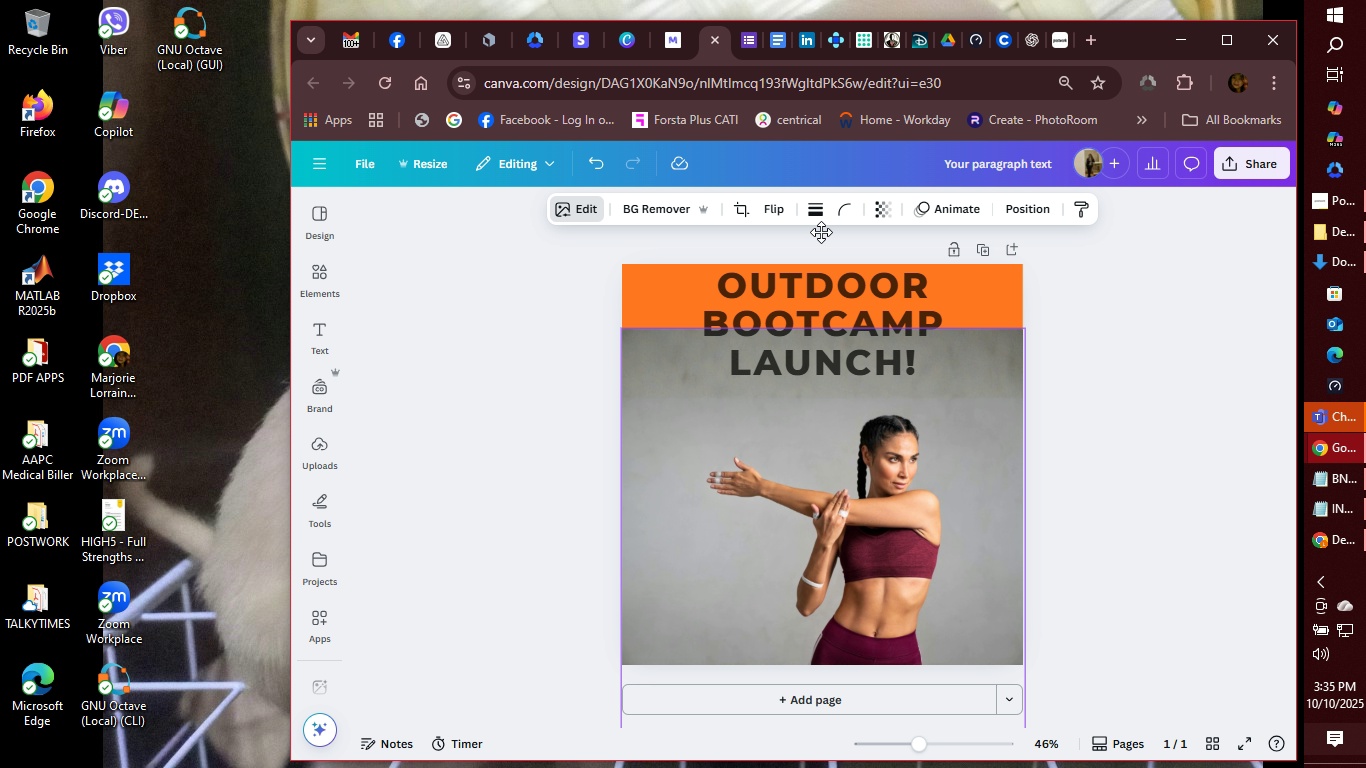 
left_click([434, 596])
 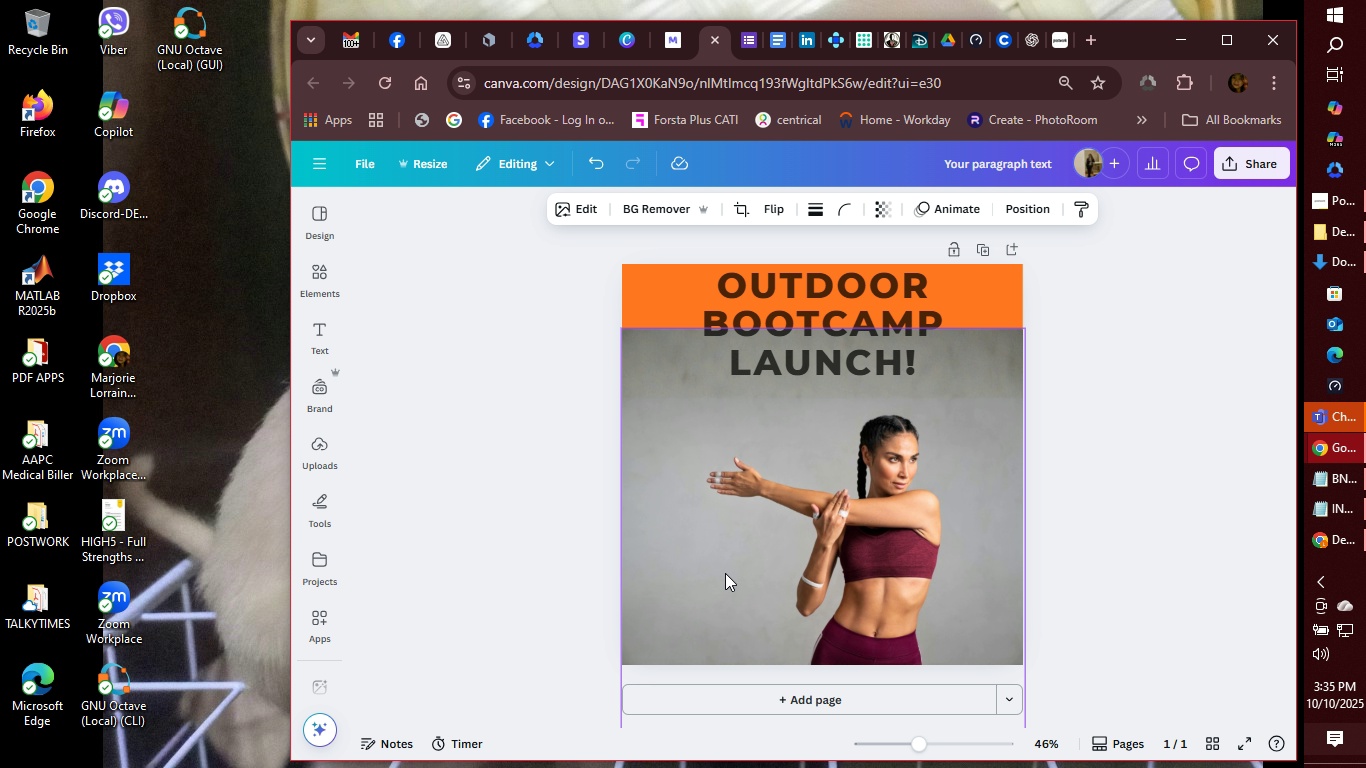 
key(Control+Z)
 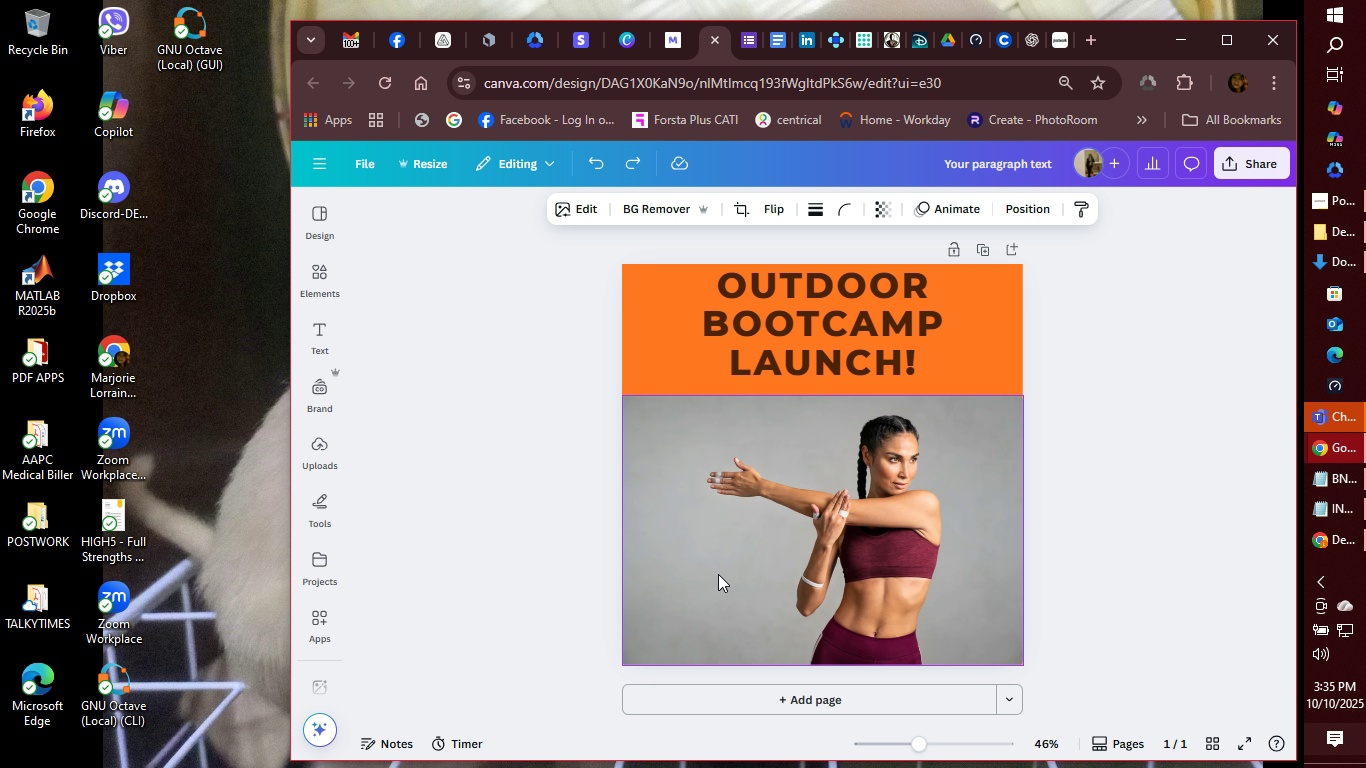 
key(Control+Z)
 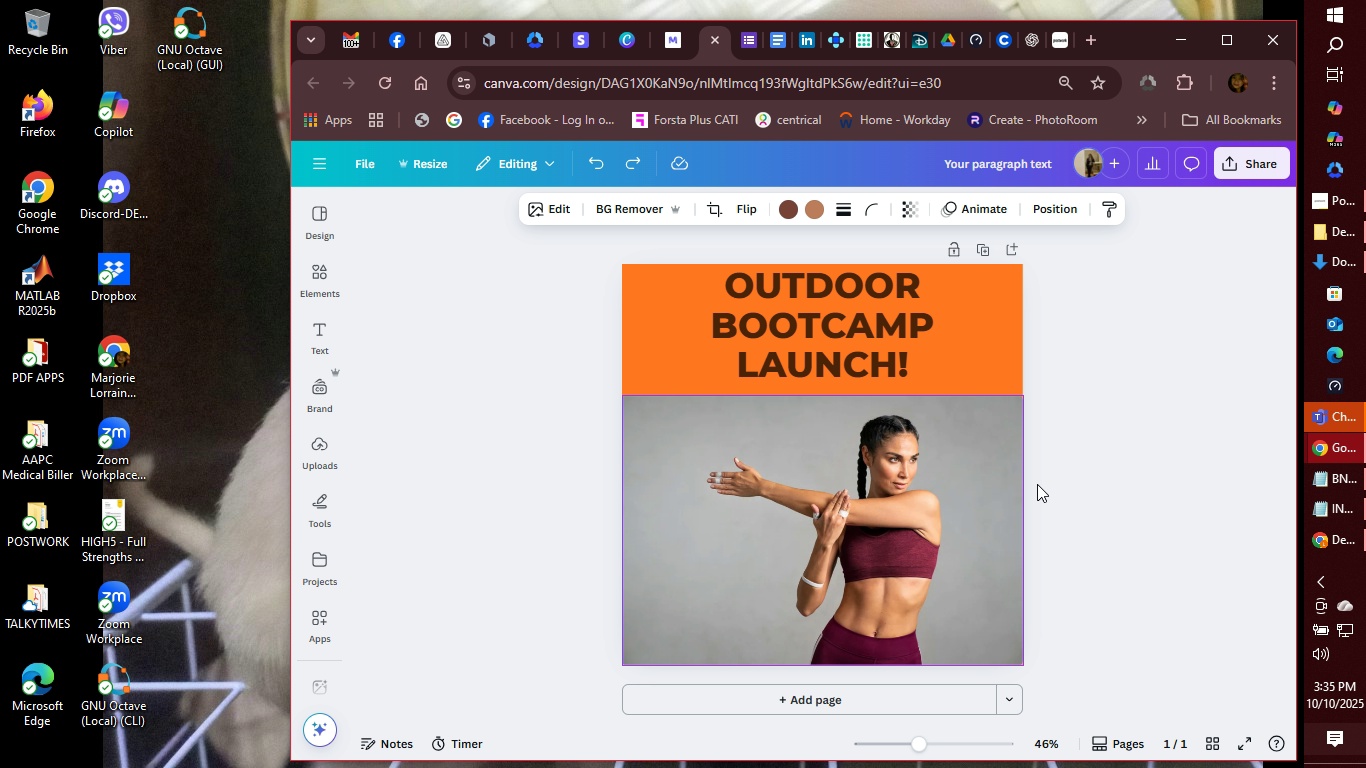 
left_click([969, 371])
 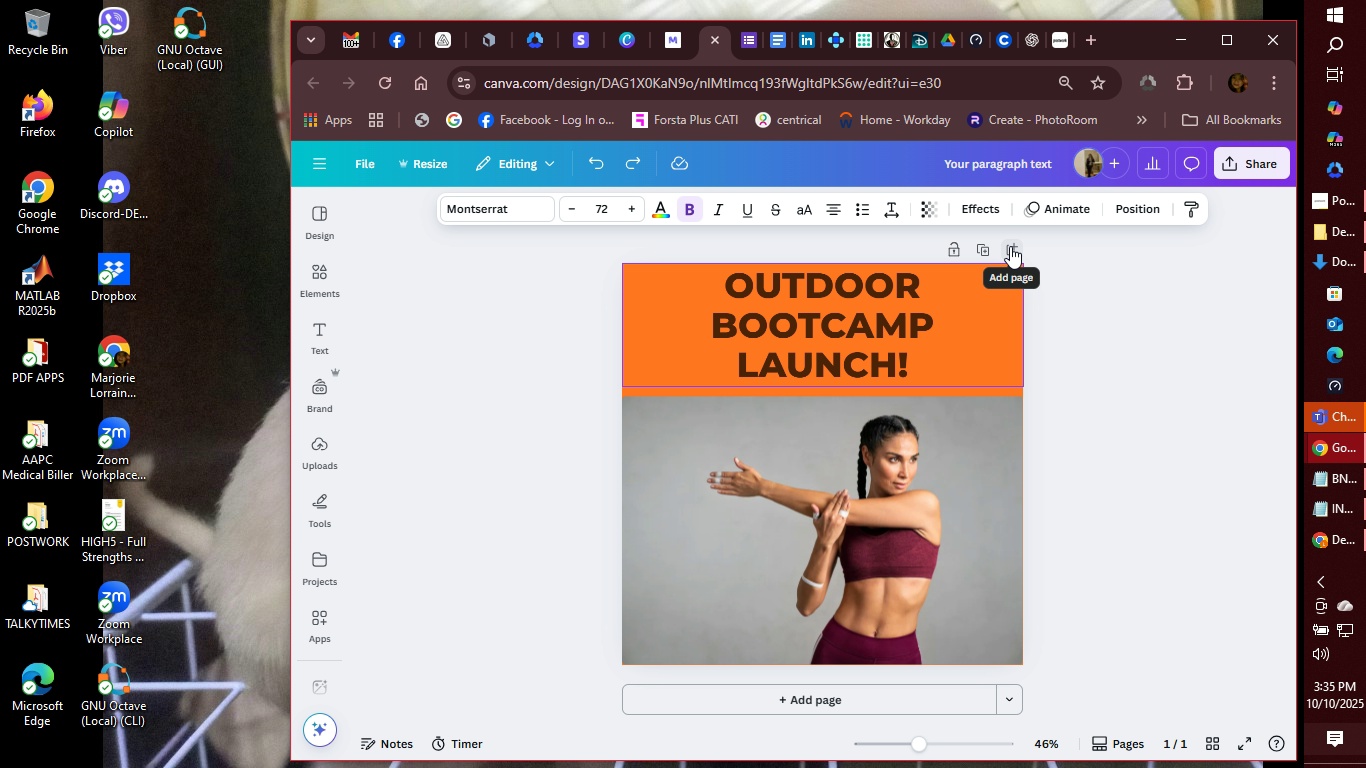 
left_click([919, 327])
 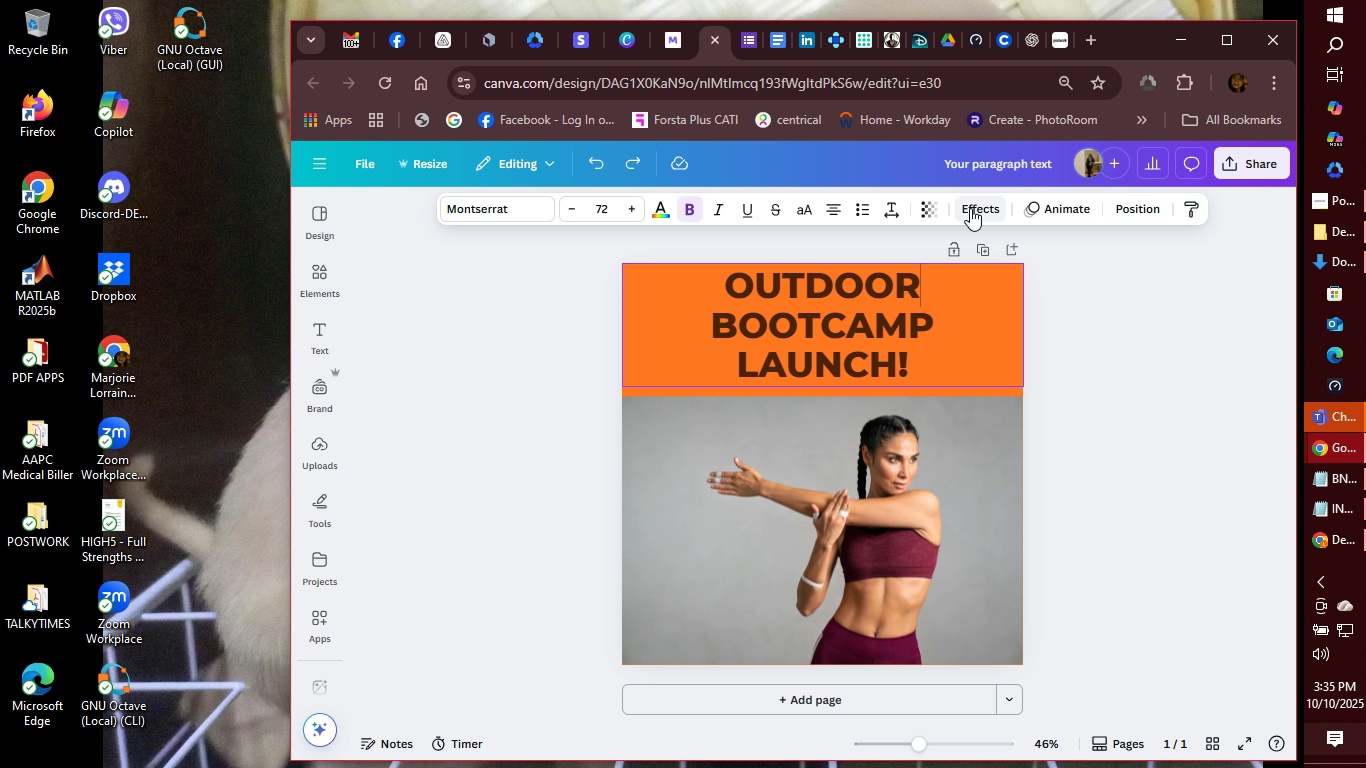 
left_click([970, 208])
 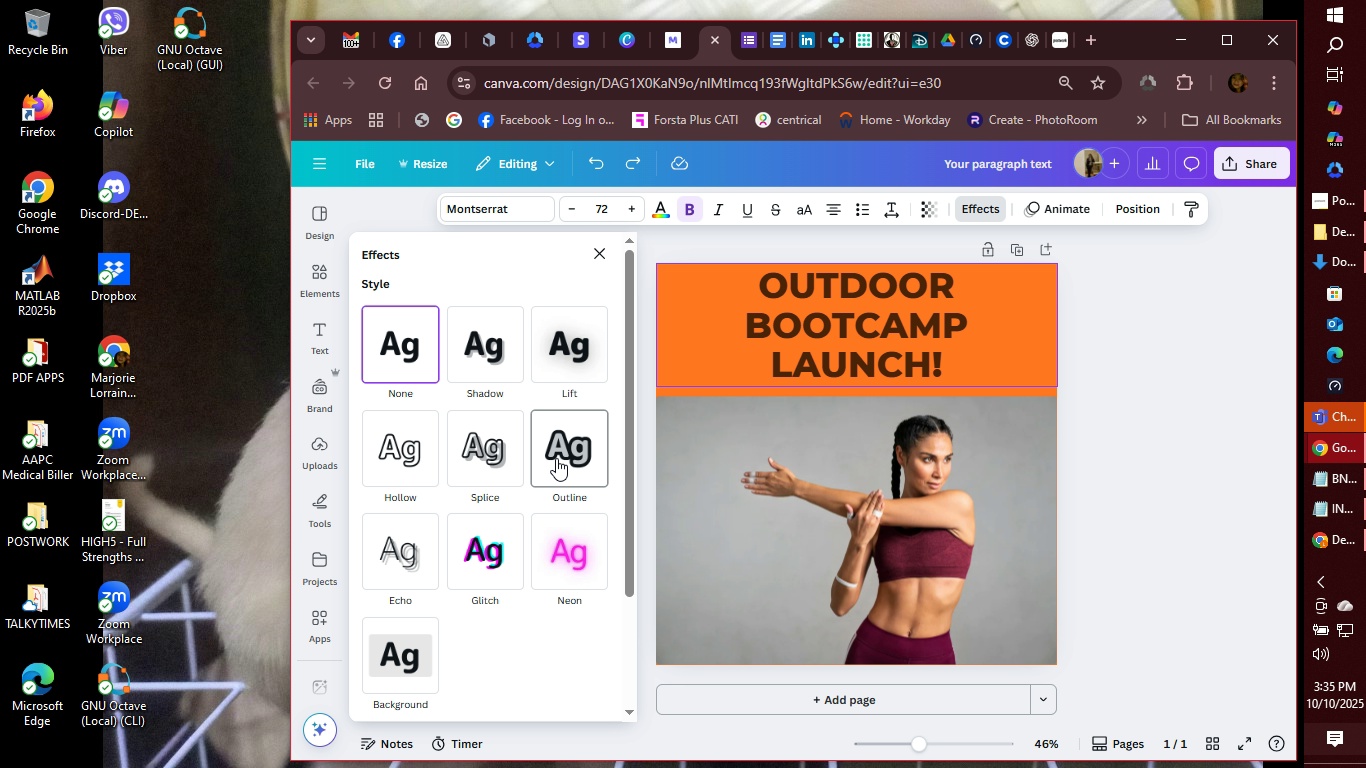 
wait(5.04)
 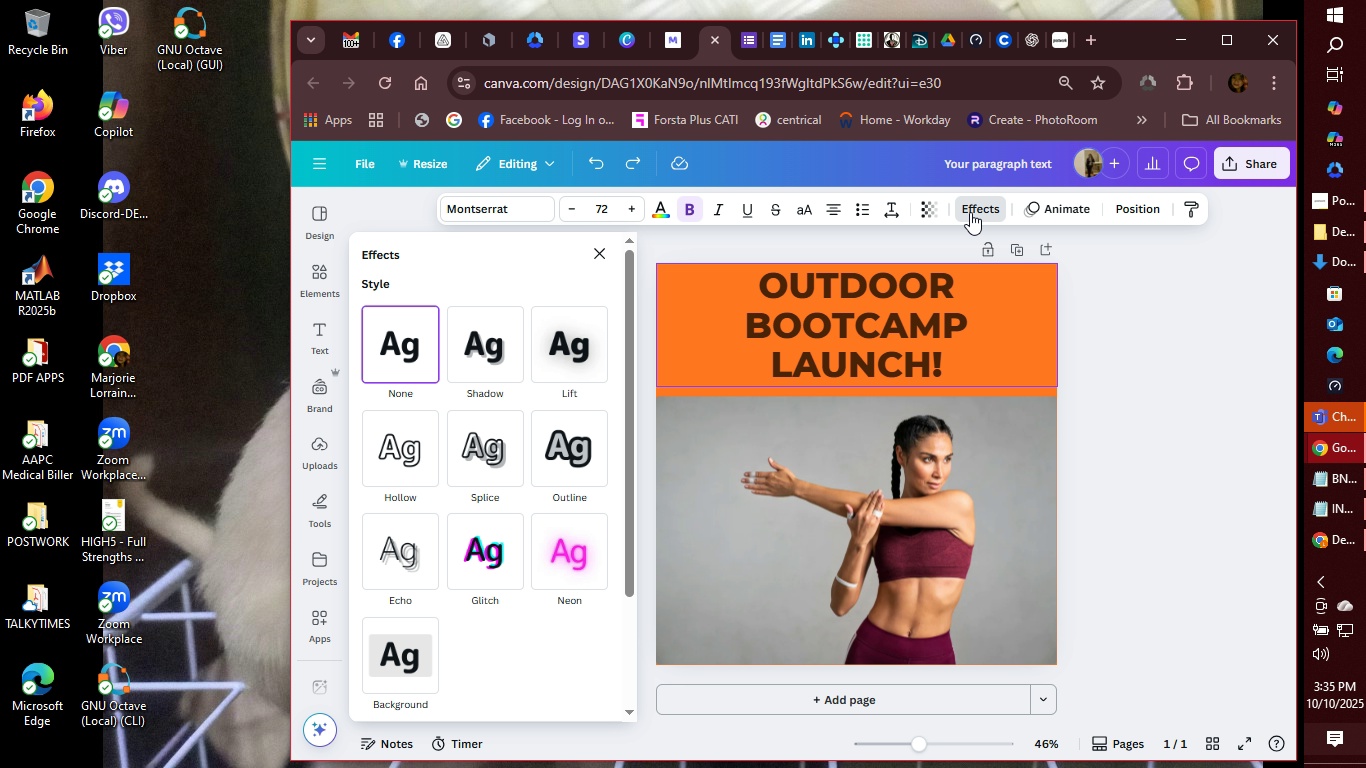 
left_click([556, 458])
 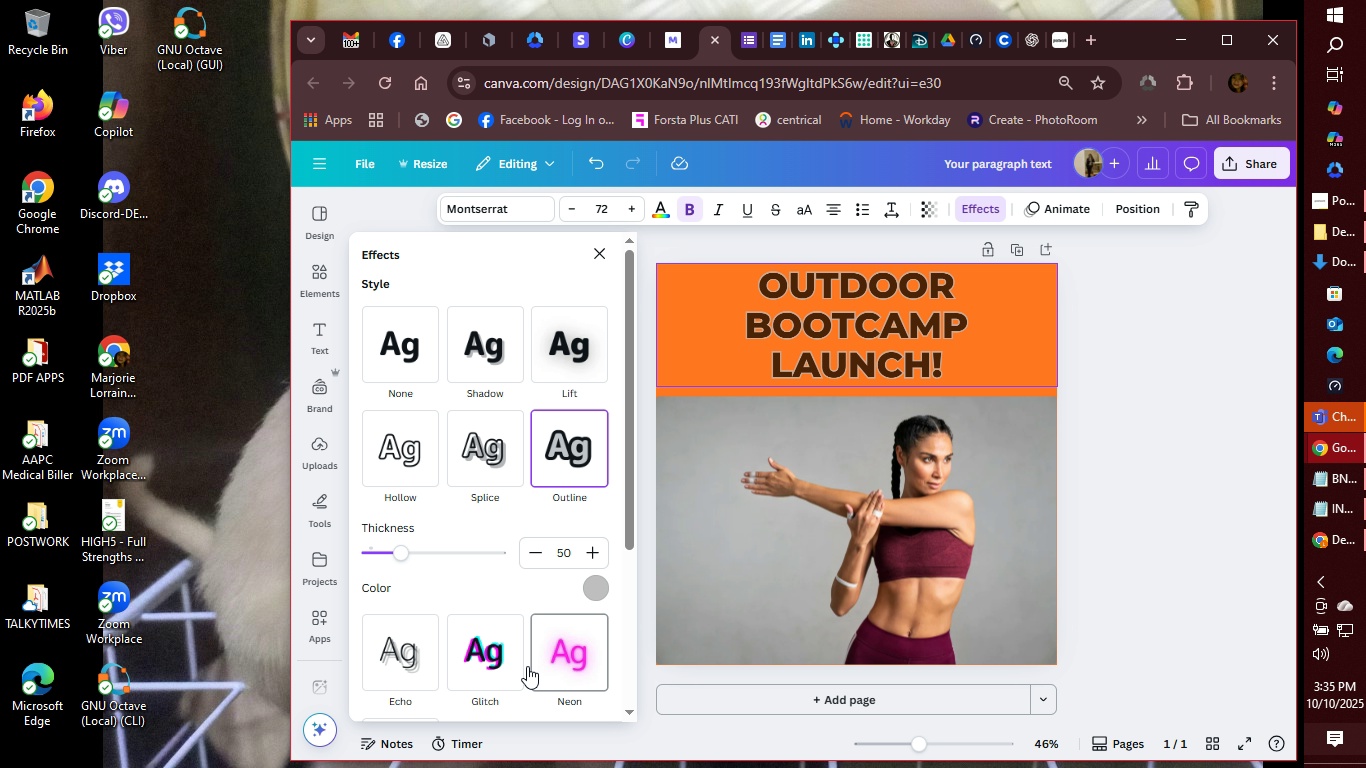 
left_click([494, 666])
 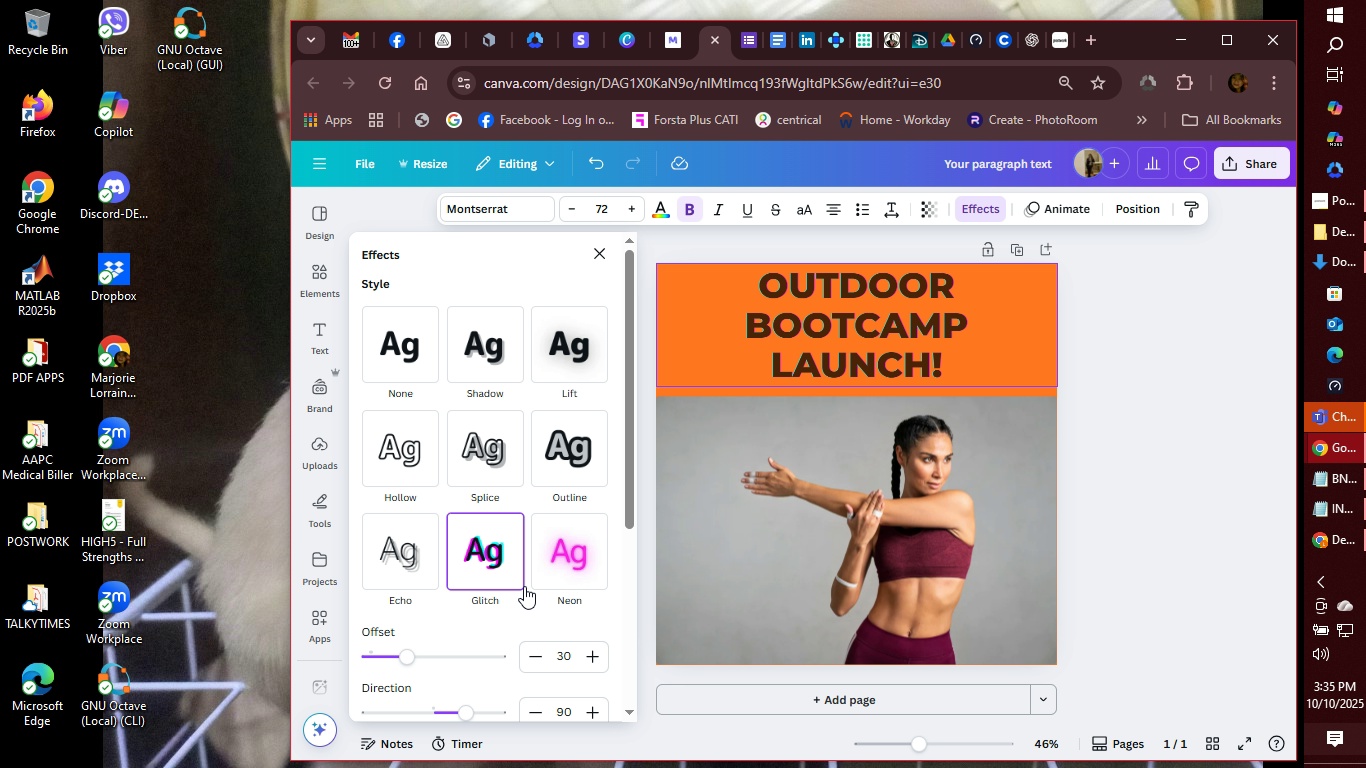 
left_click([501, 449])
 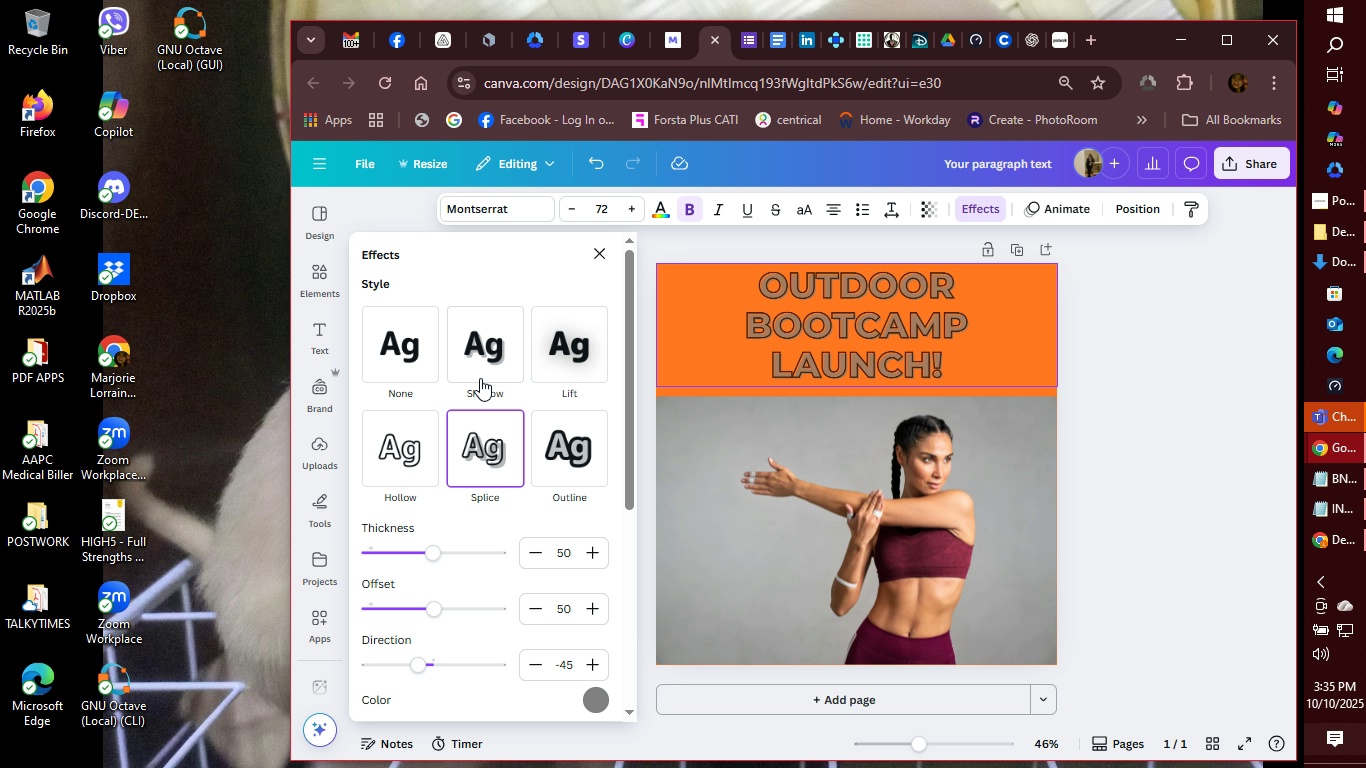 
left_click([501, 356])
 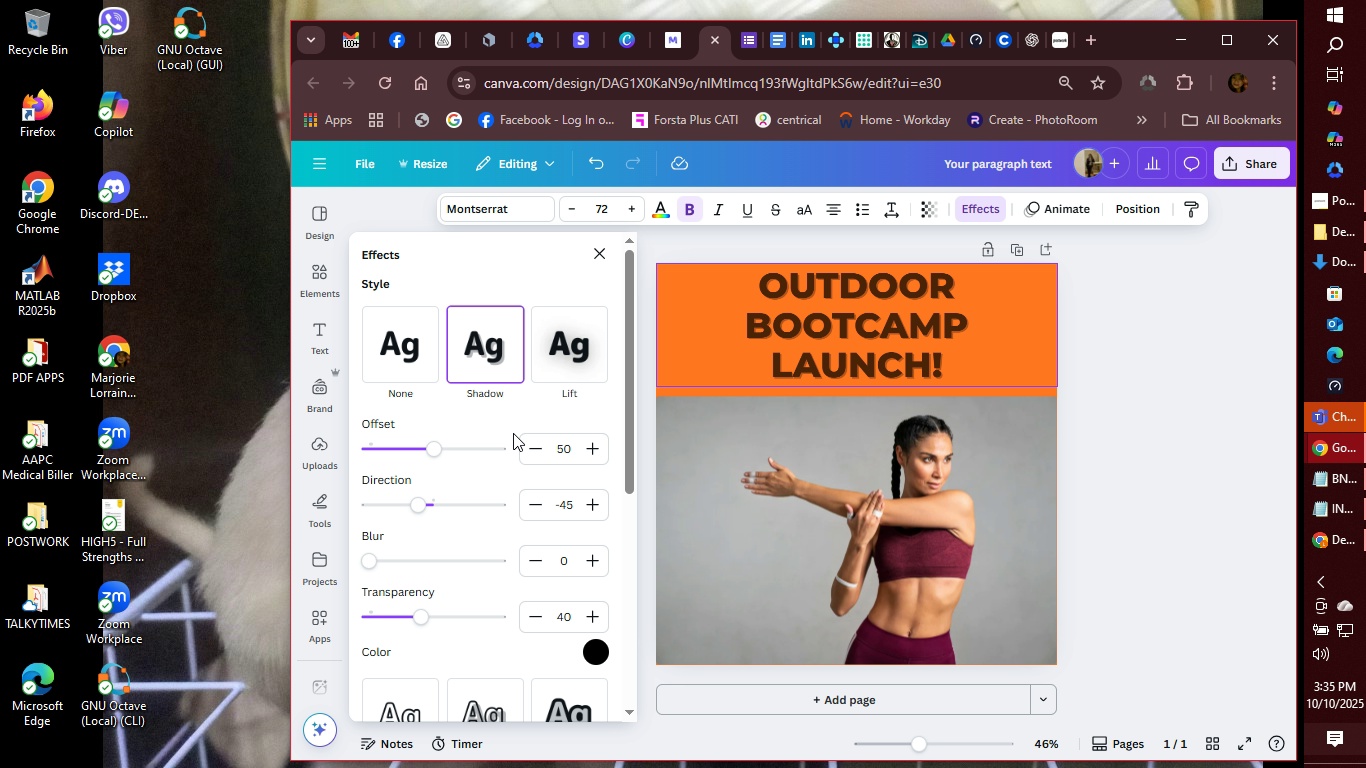 
scroll: coordinate [559, 615], scroll_direction: down, amount: 10.0
 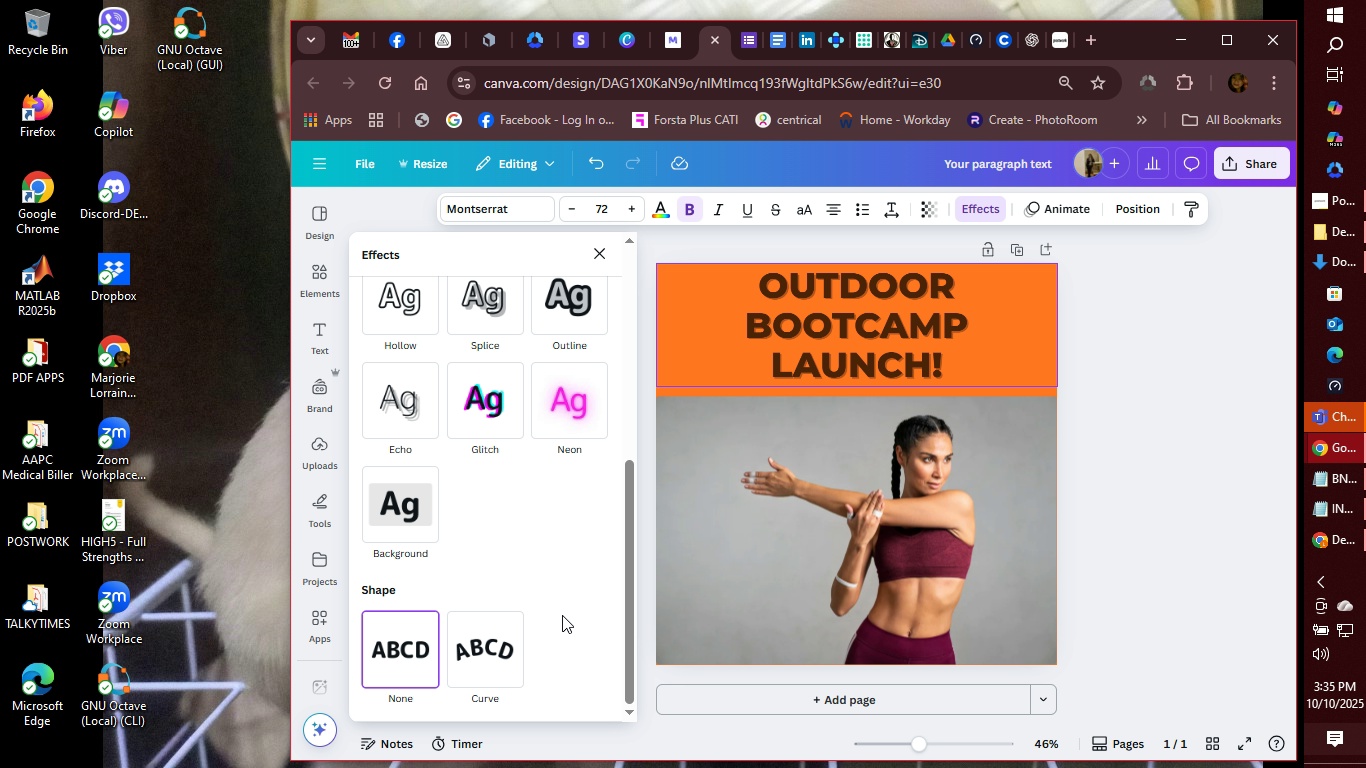 
scroll: coordinate [562, 615], scroll_direction: up, amount: 3.0
 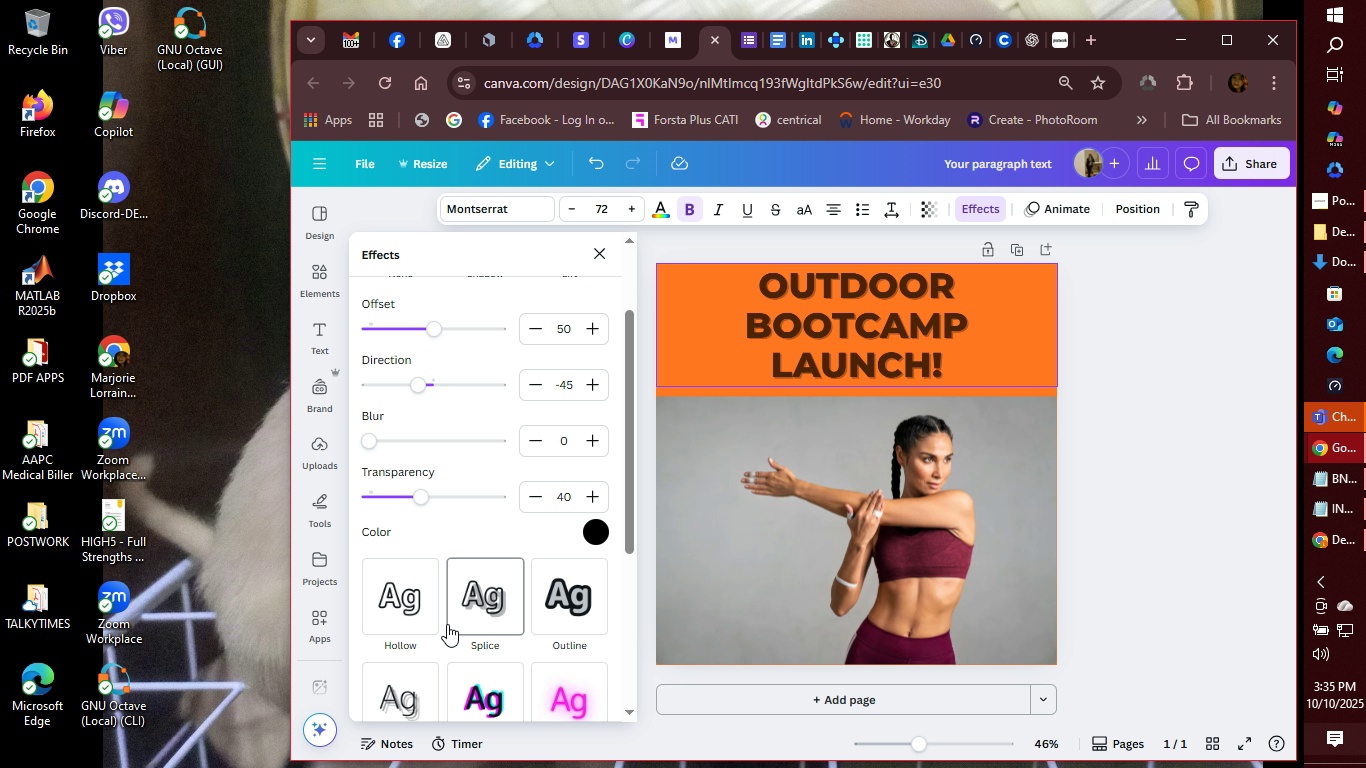 
left_click([404, 603])
 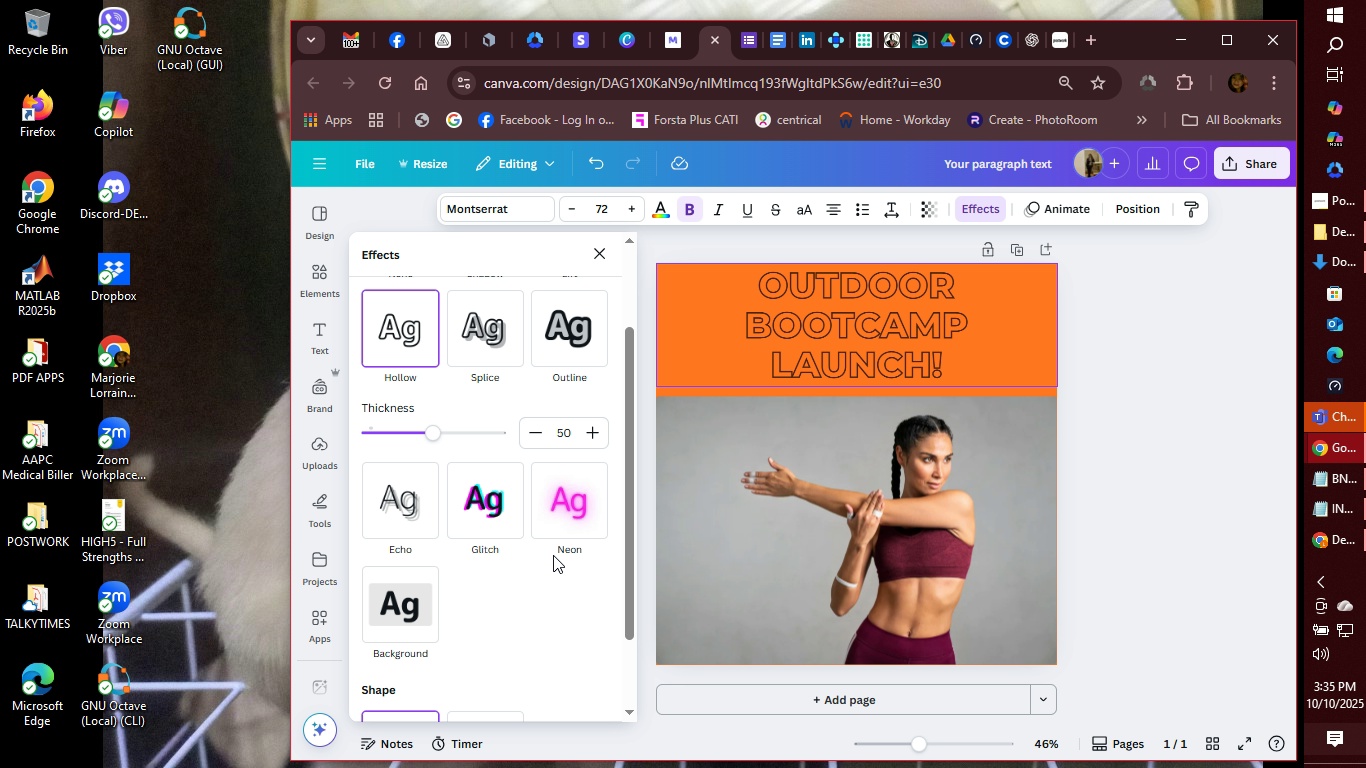 
left_click([588, 530])
 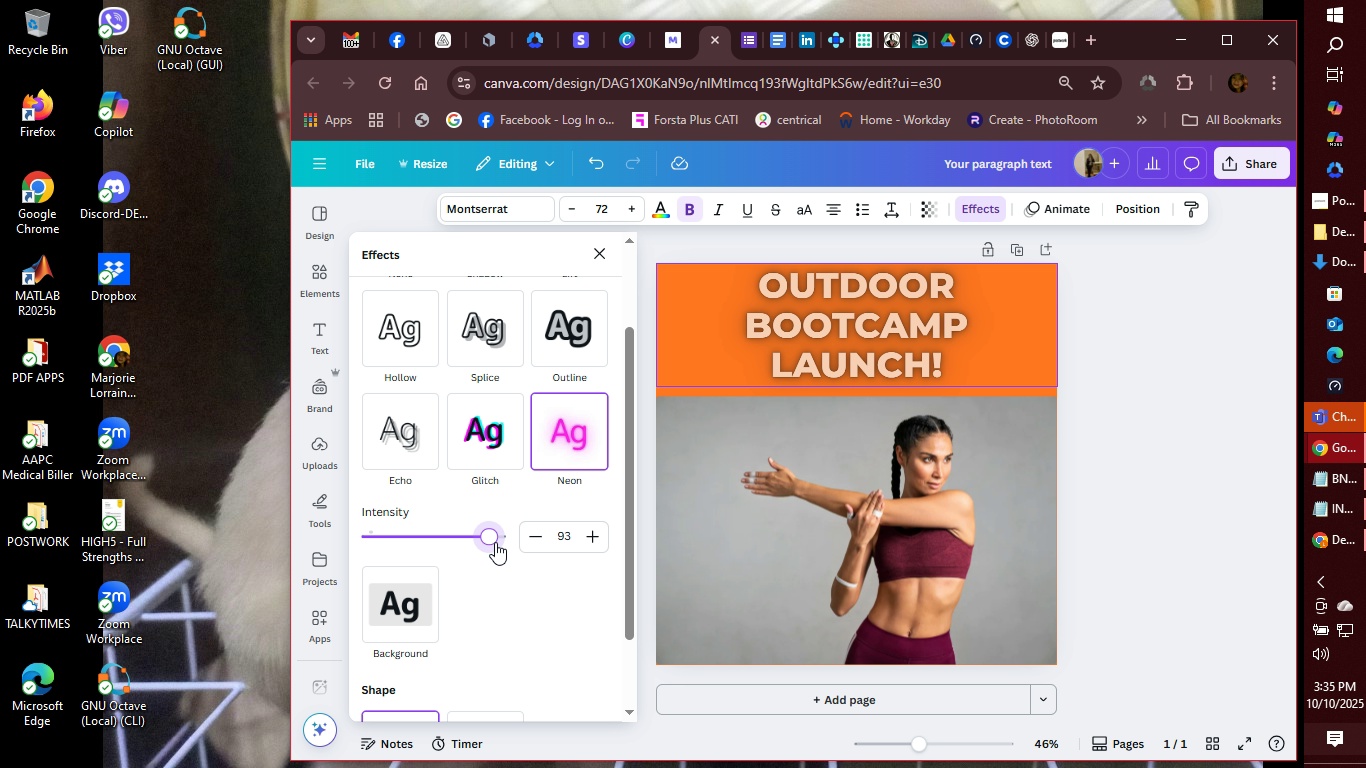 
wait(10.88)
 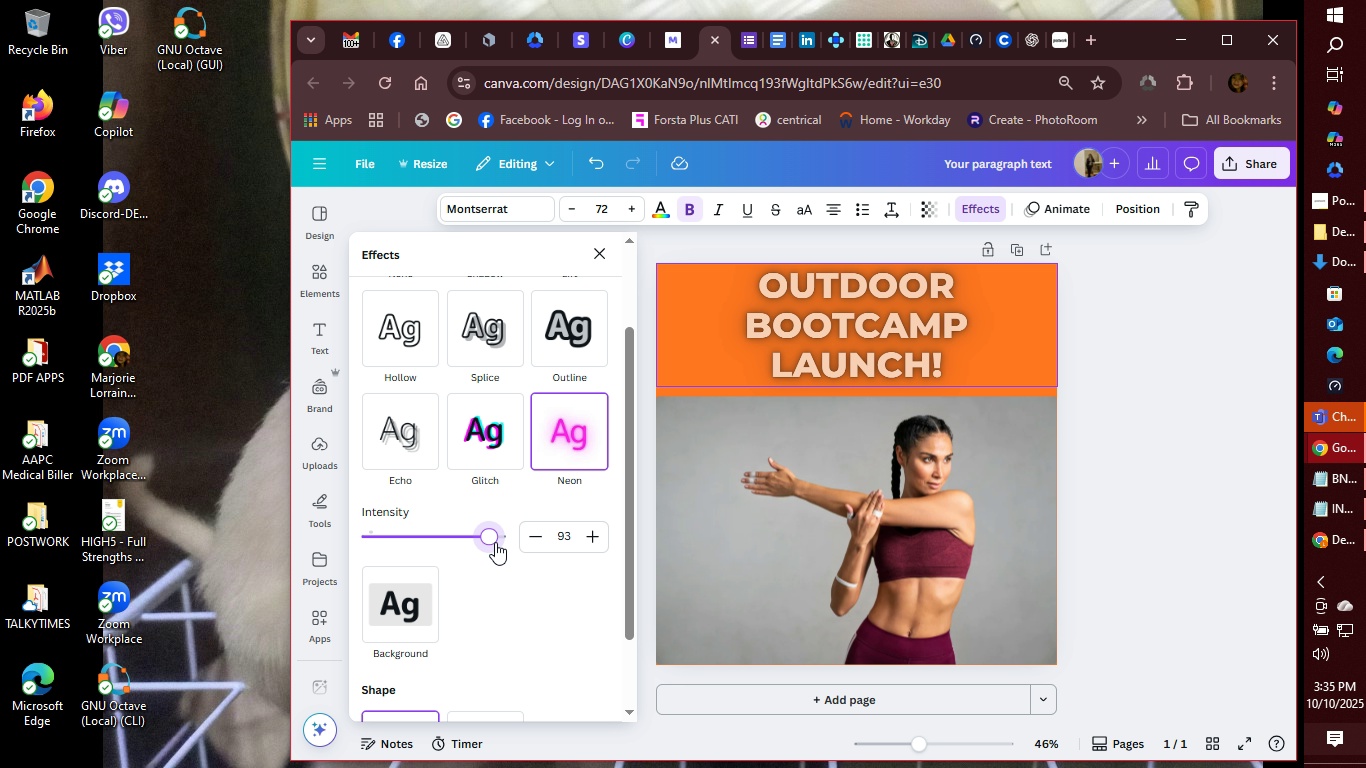 
scroll: coordinate [568, 592], scroll_direction: down, amount: 2.0
 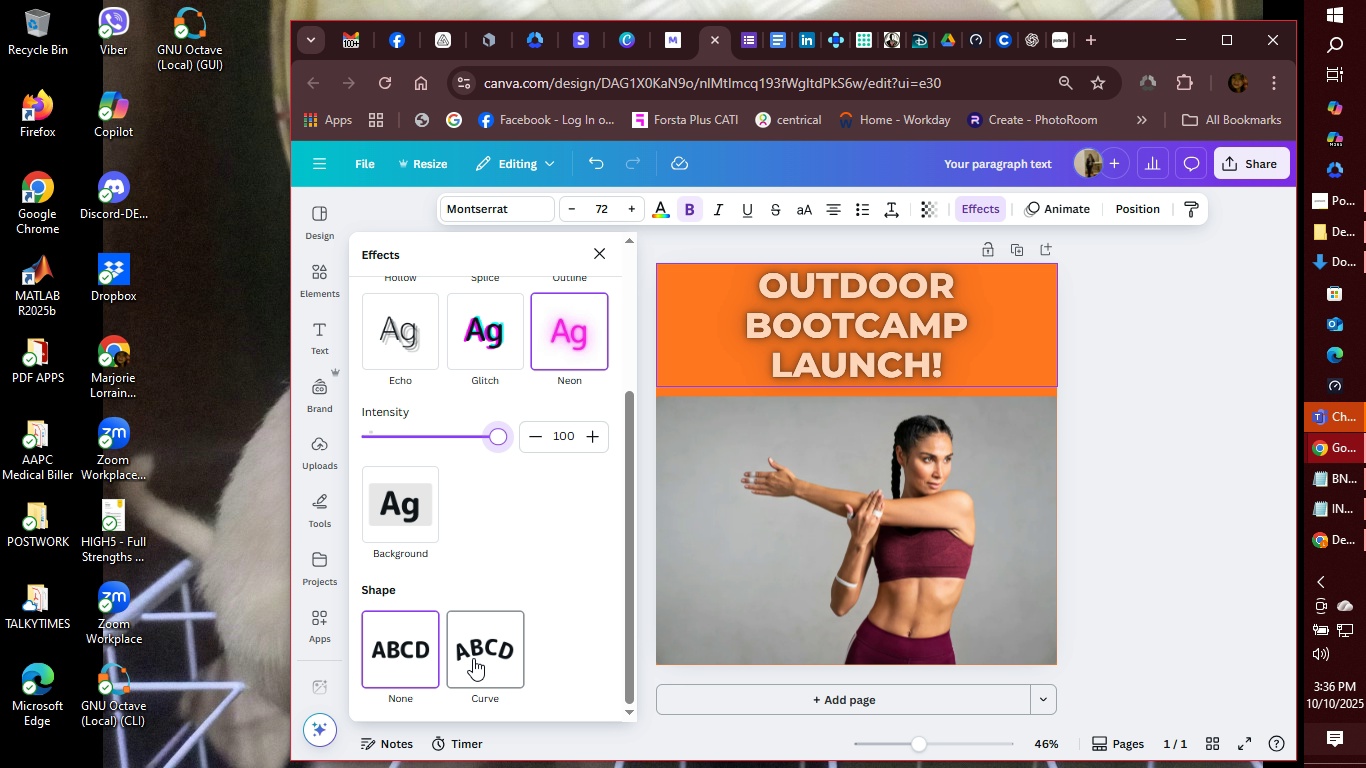 
left_click([473, 658])
 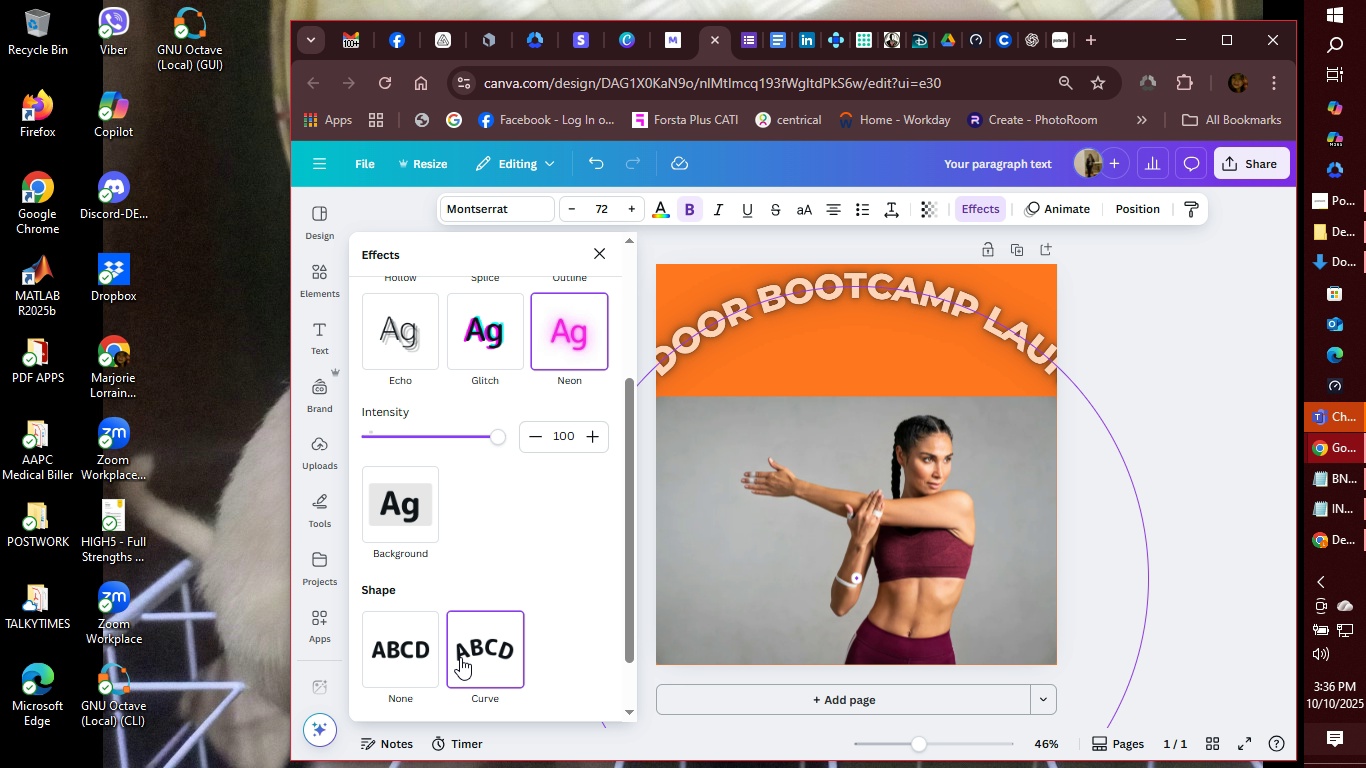 
left_click([377, 657])
 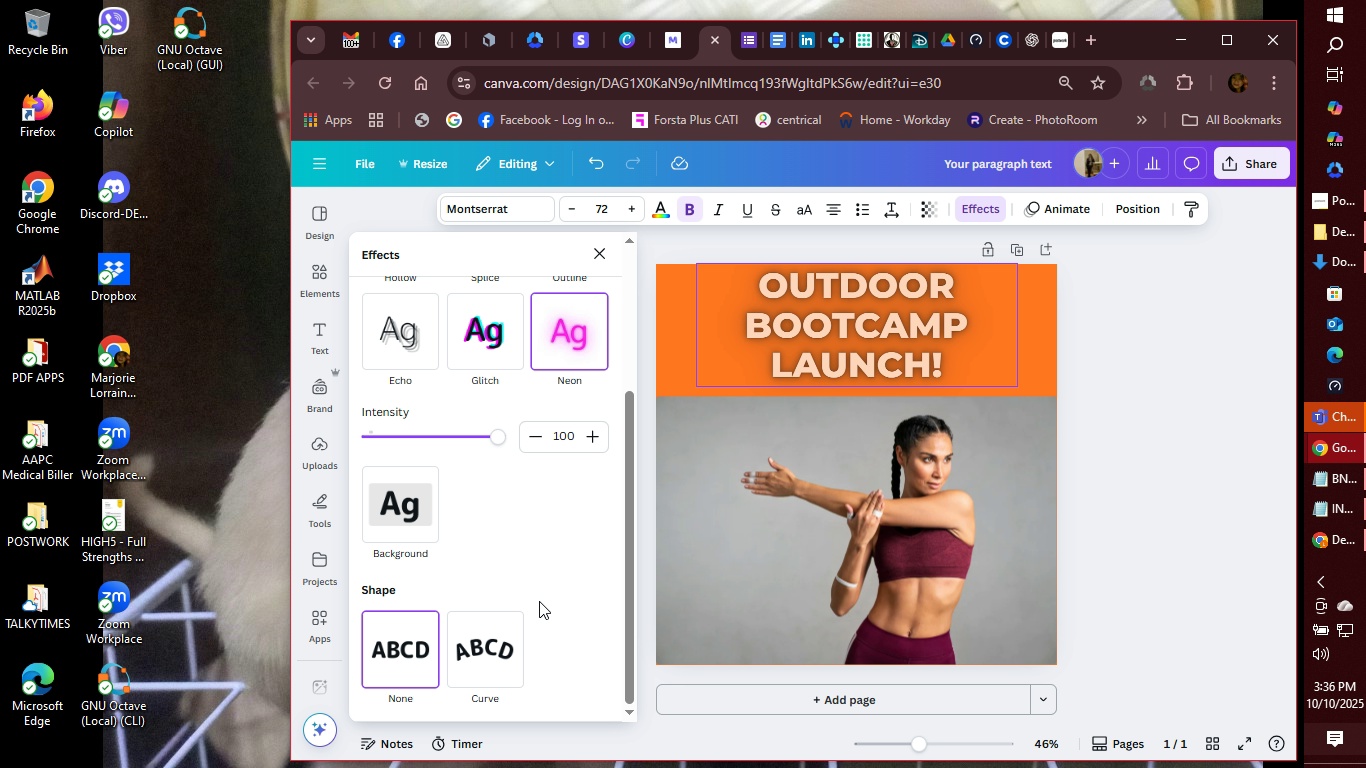 
scroll: coordinate [539, 601], scroll_direction: down, amount: 3.0
 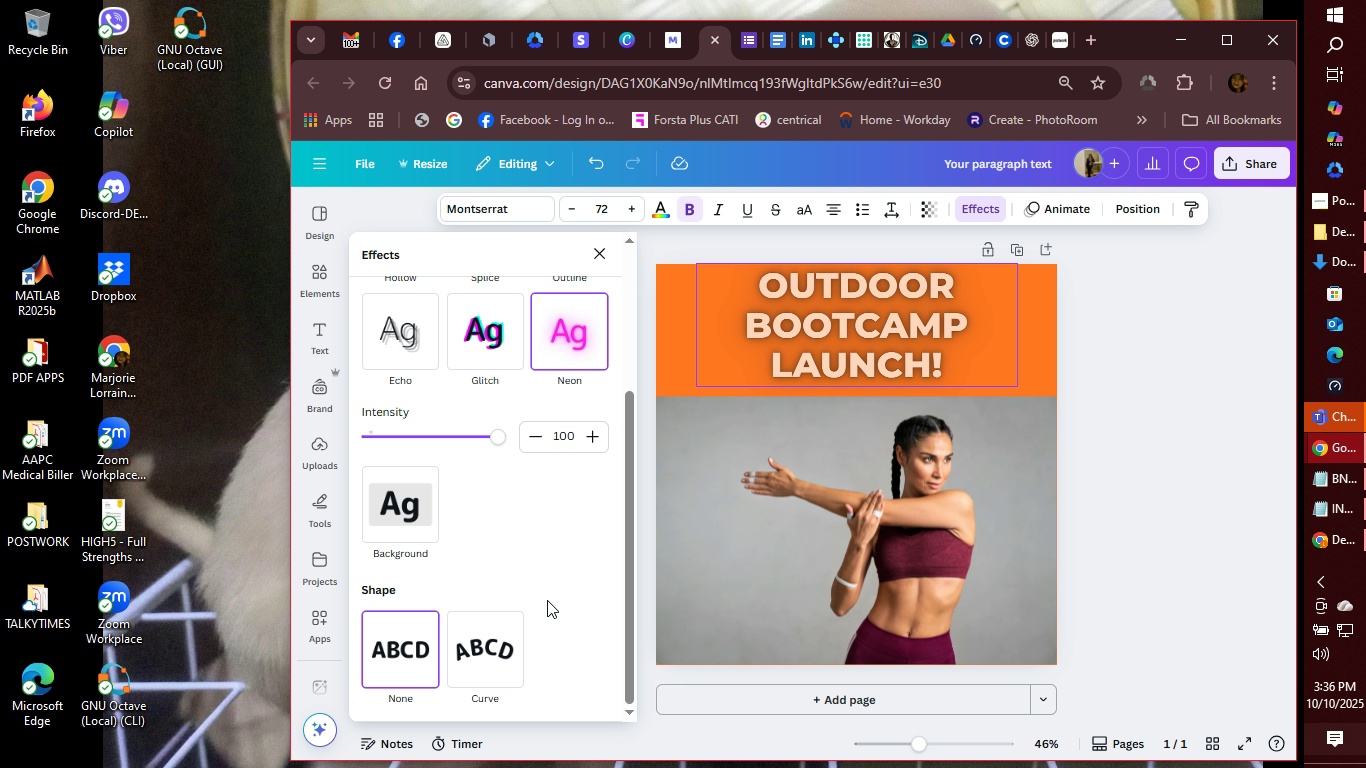 
scroll: coordinate [545, 595], scroll_direction: up, amount: 5.0
 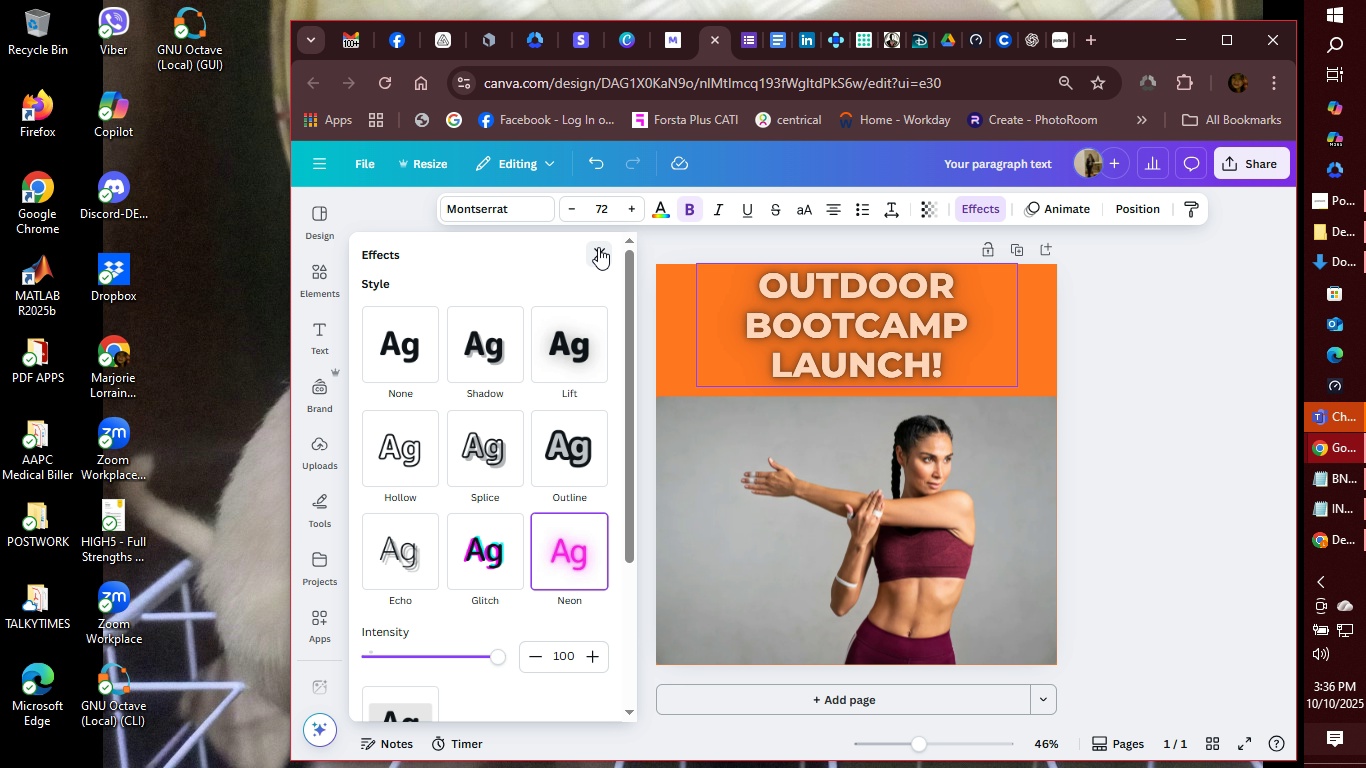 
left_click([598, 247])
 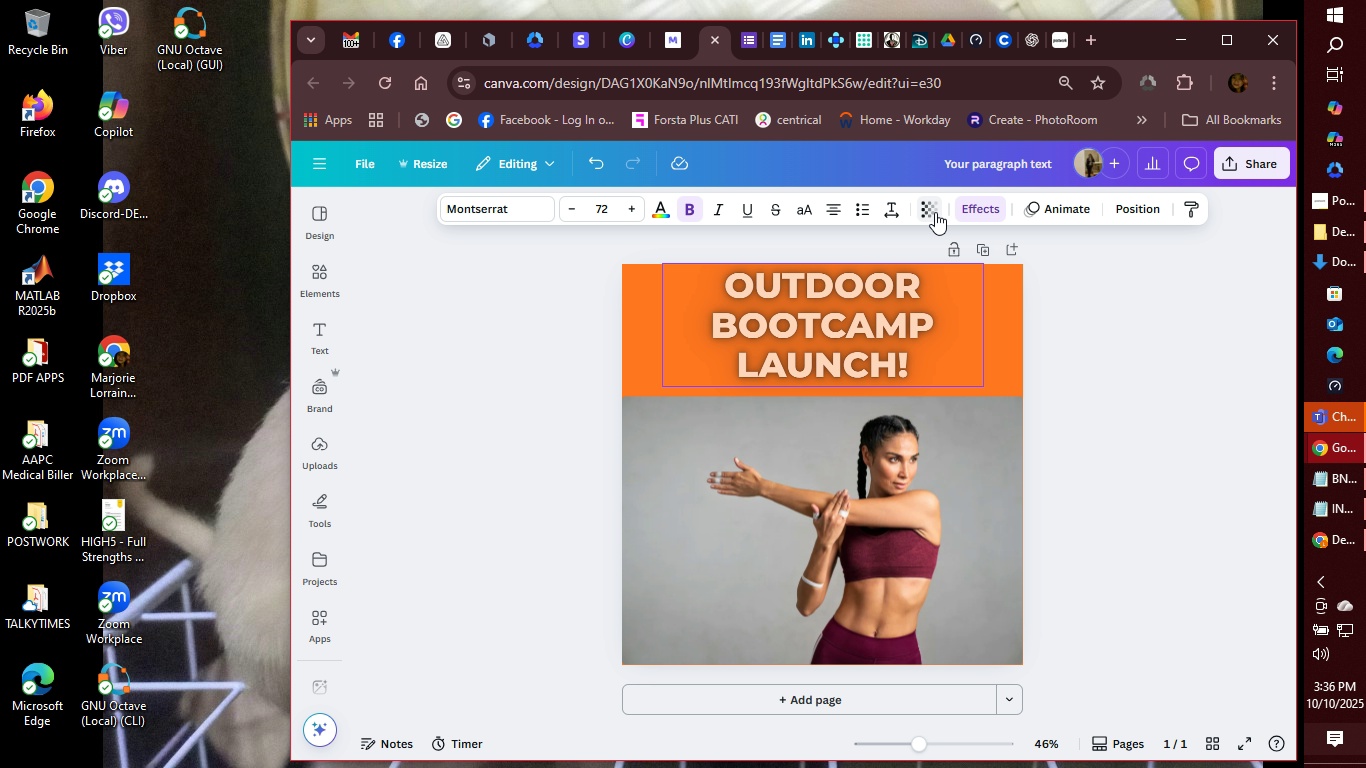 
left_click([934, 212])
 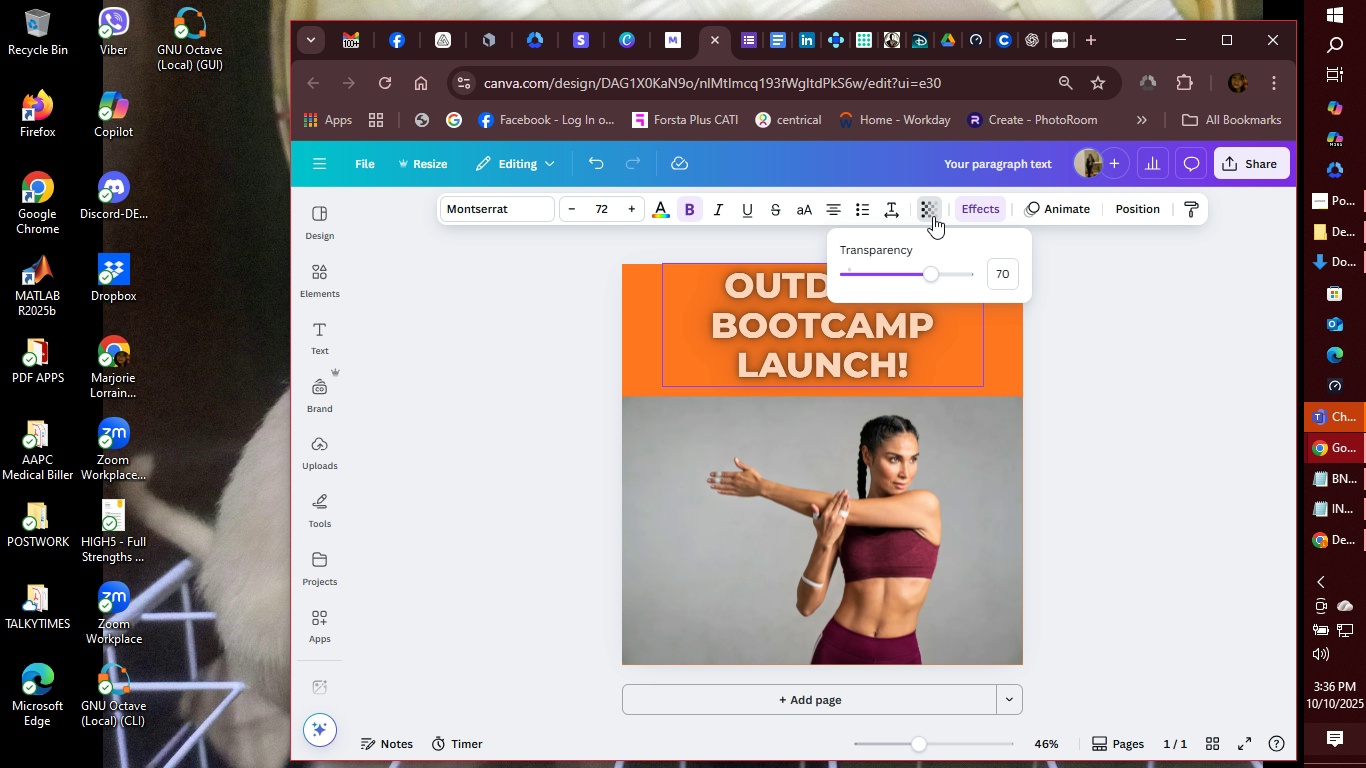 
mouse_move([947, 279])
 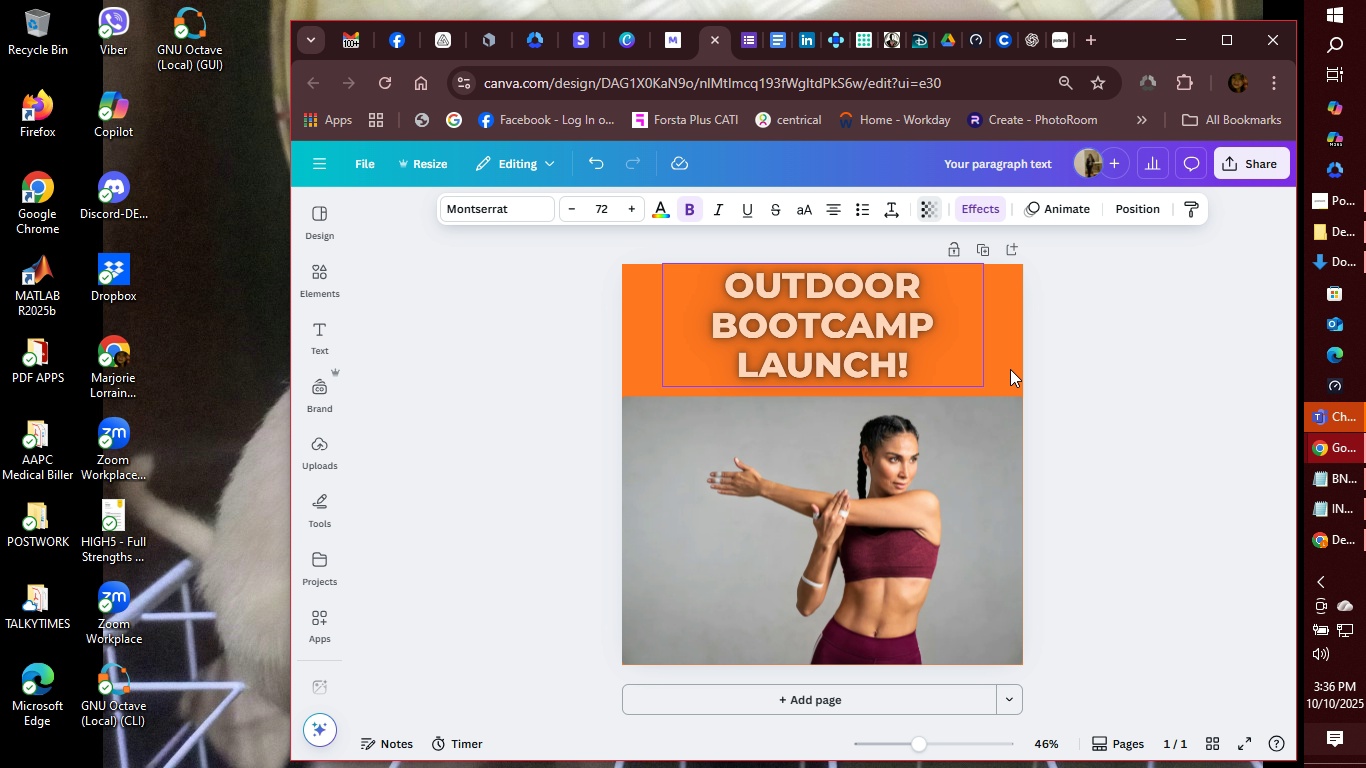 
left_click([1010, 369])
 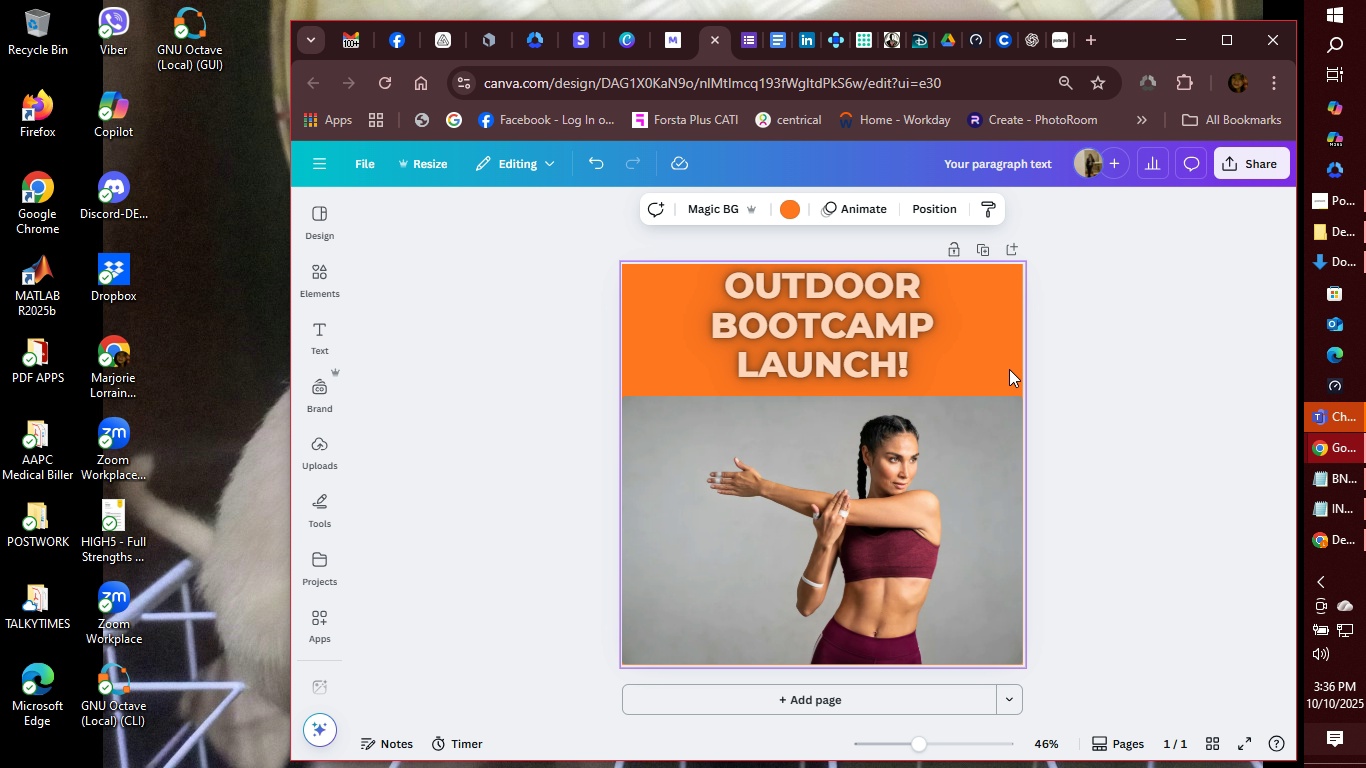 
double_click([1010, 369])
 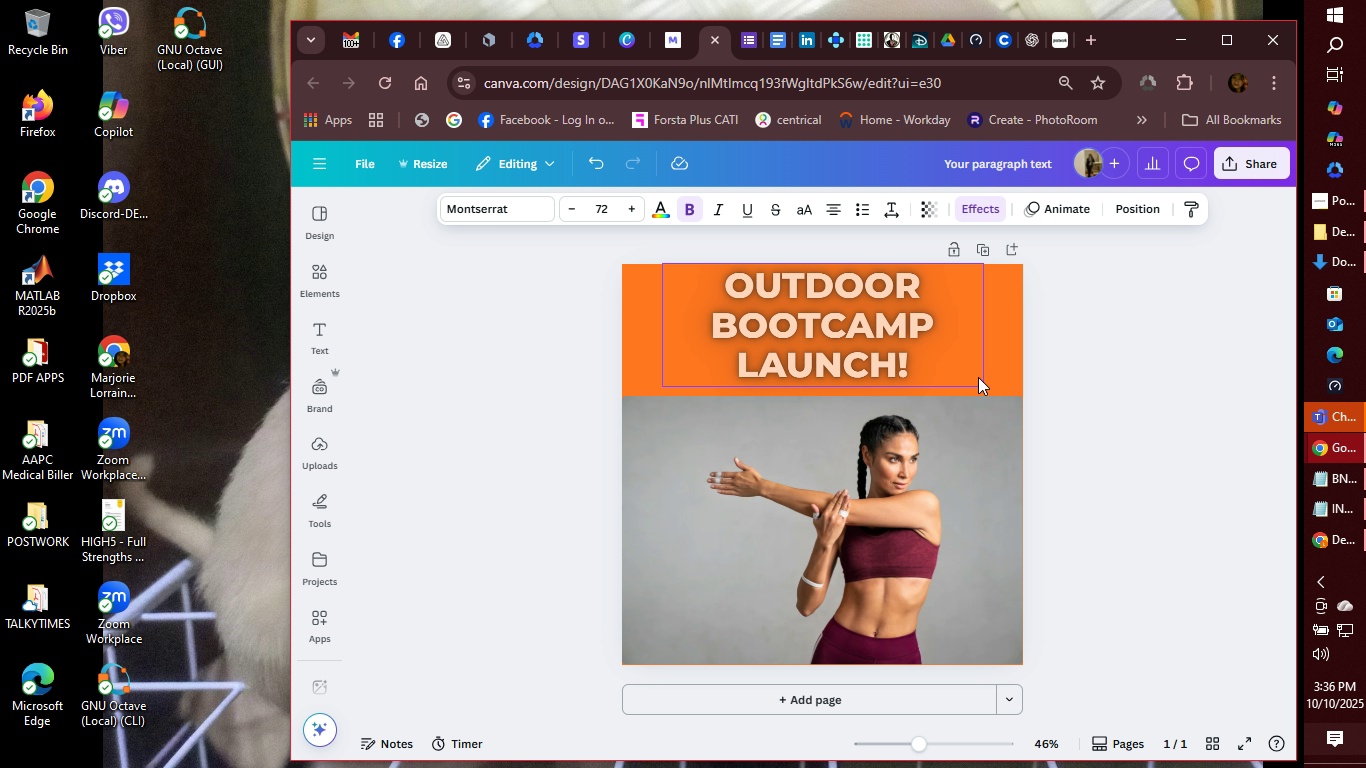 
left_click([978, 377])
 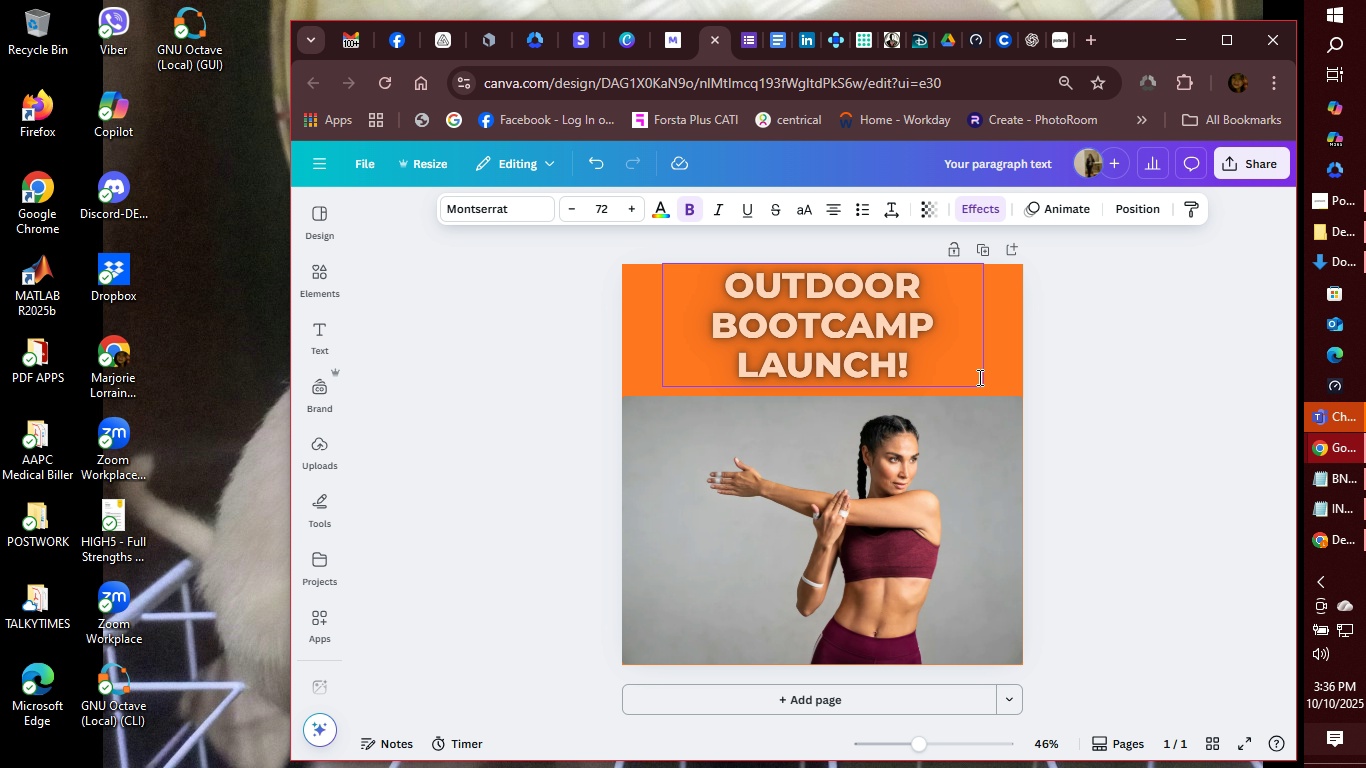 
left_click([978, 377])
 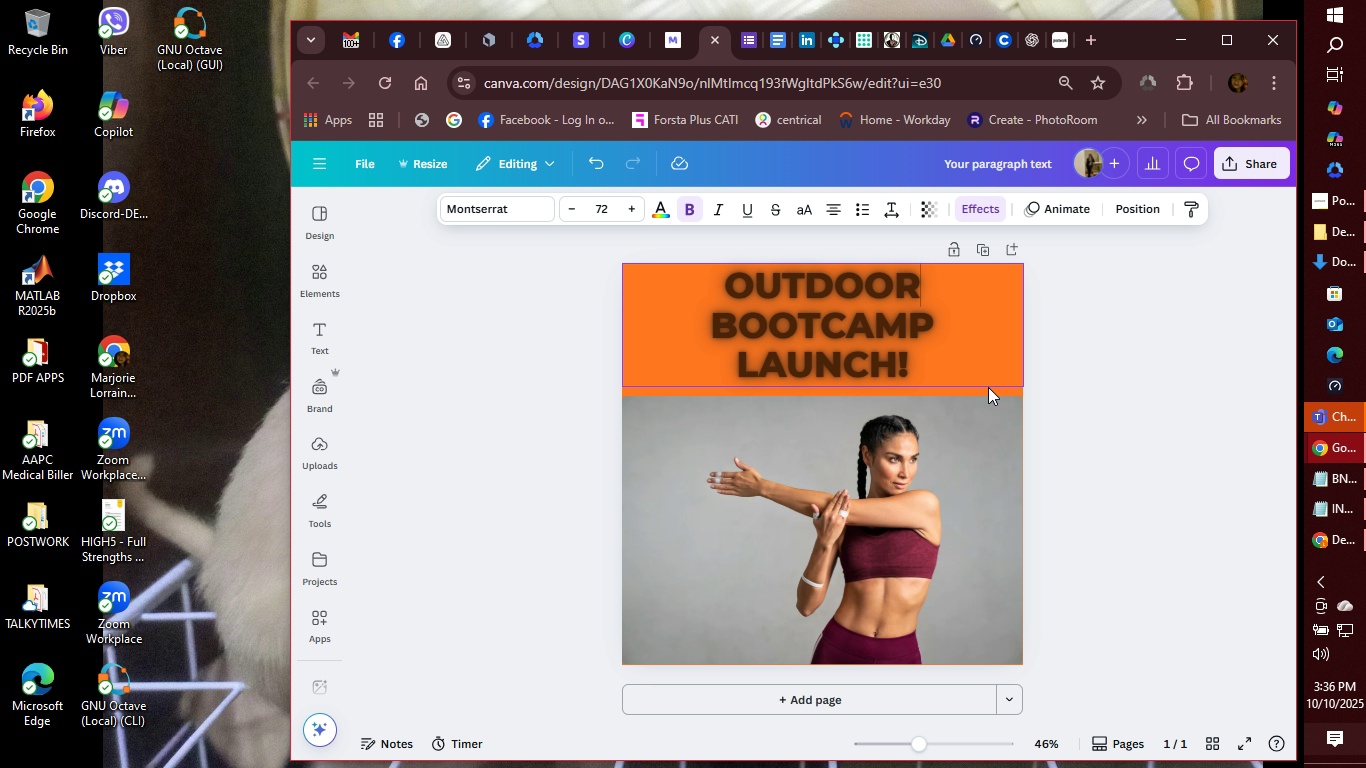 
left_click([988, 387])
 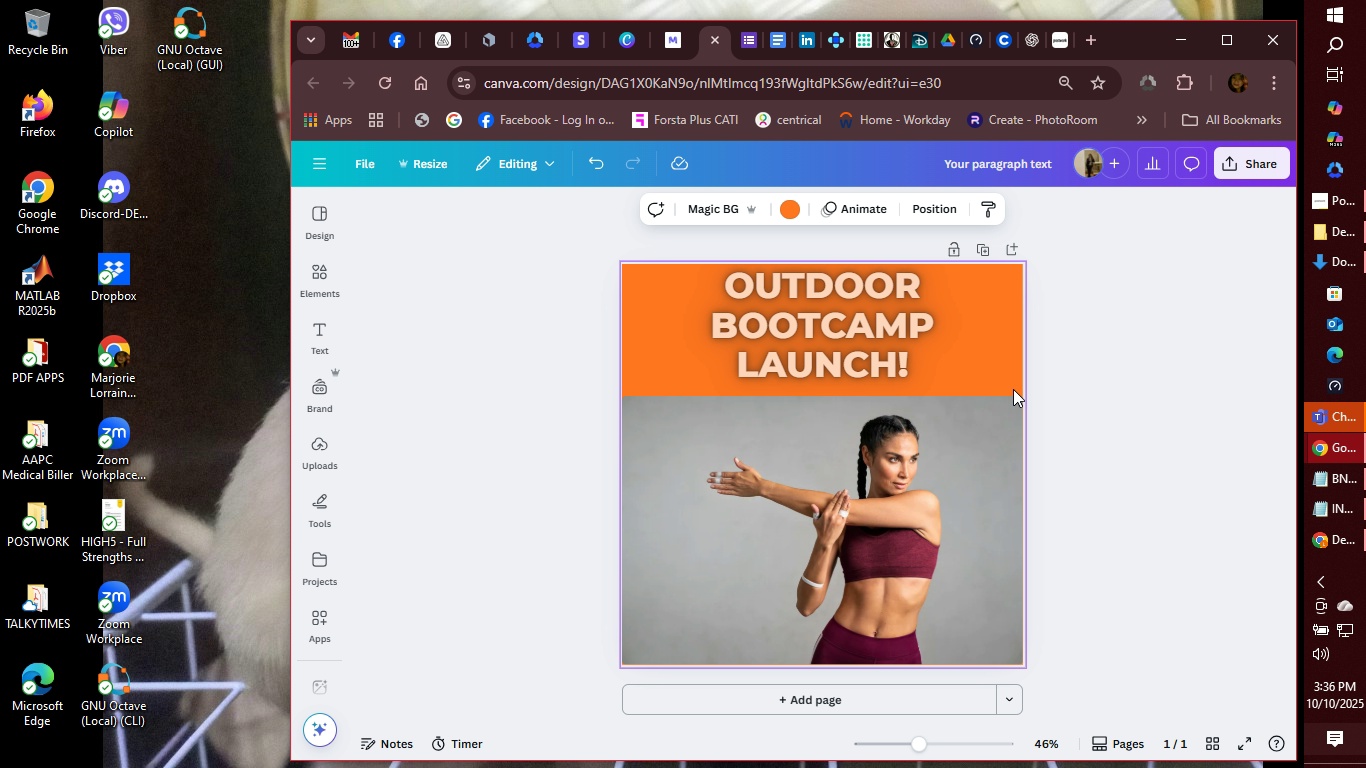 
double_click([1013, 389])
 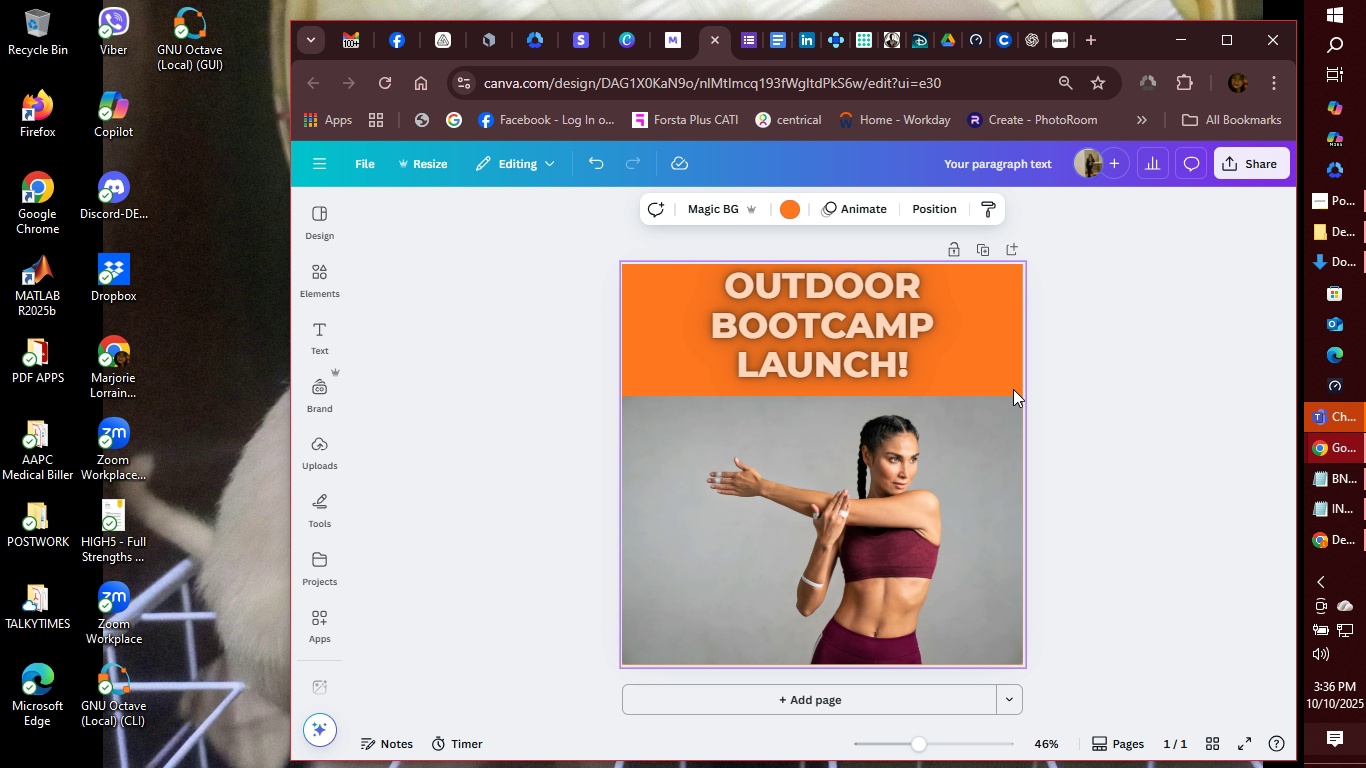 
double_click([1013, 389])
 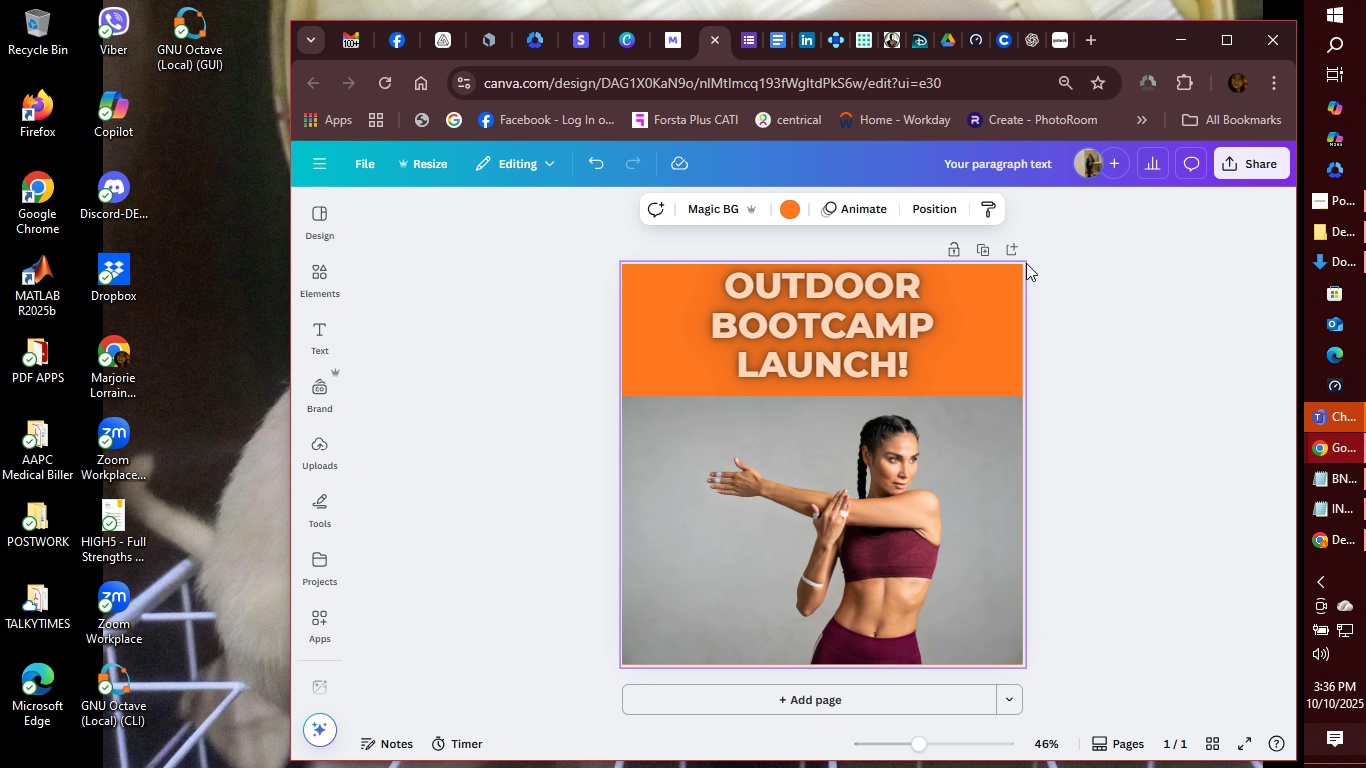 
left_click([1026, 263])
 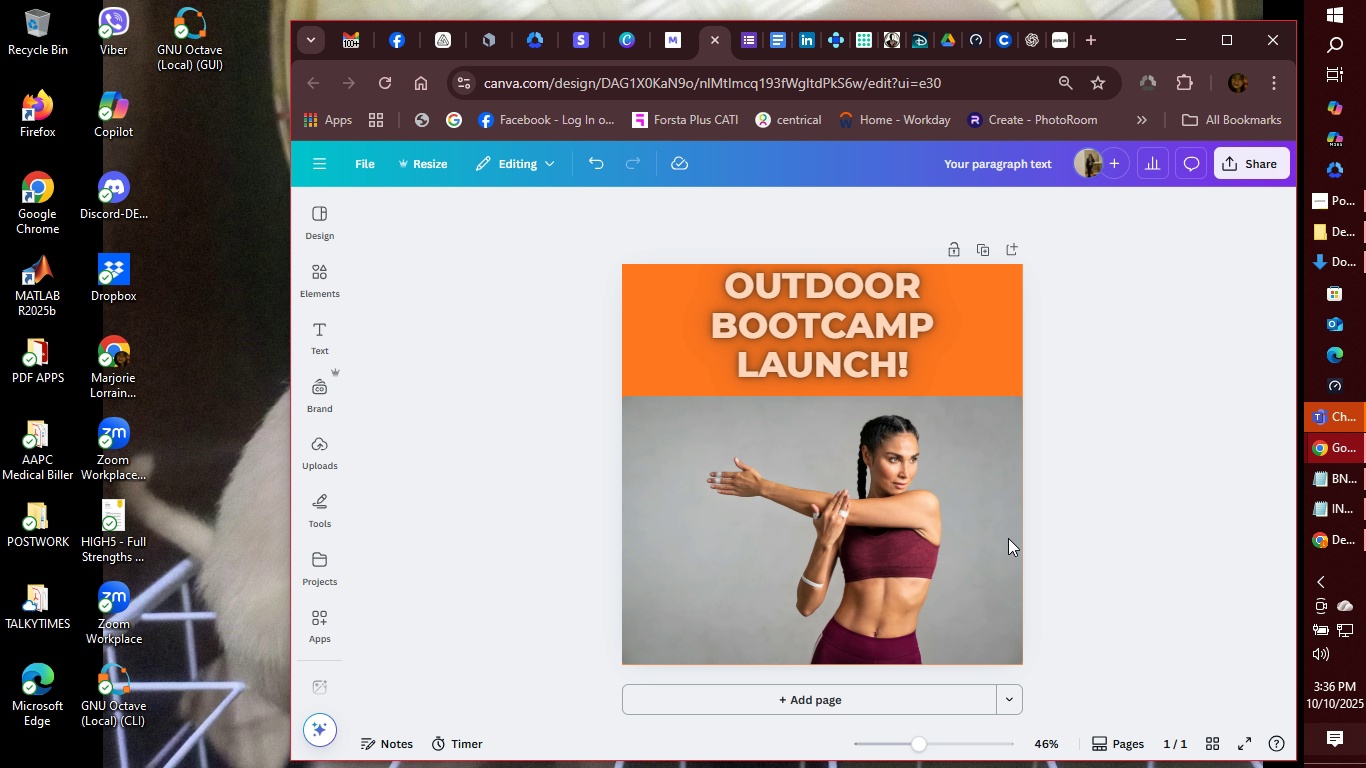 
double_click([1009, 606])
 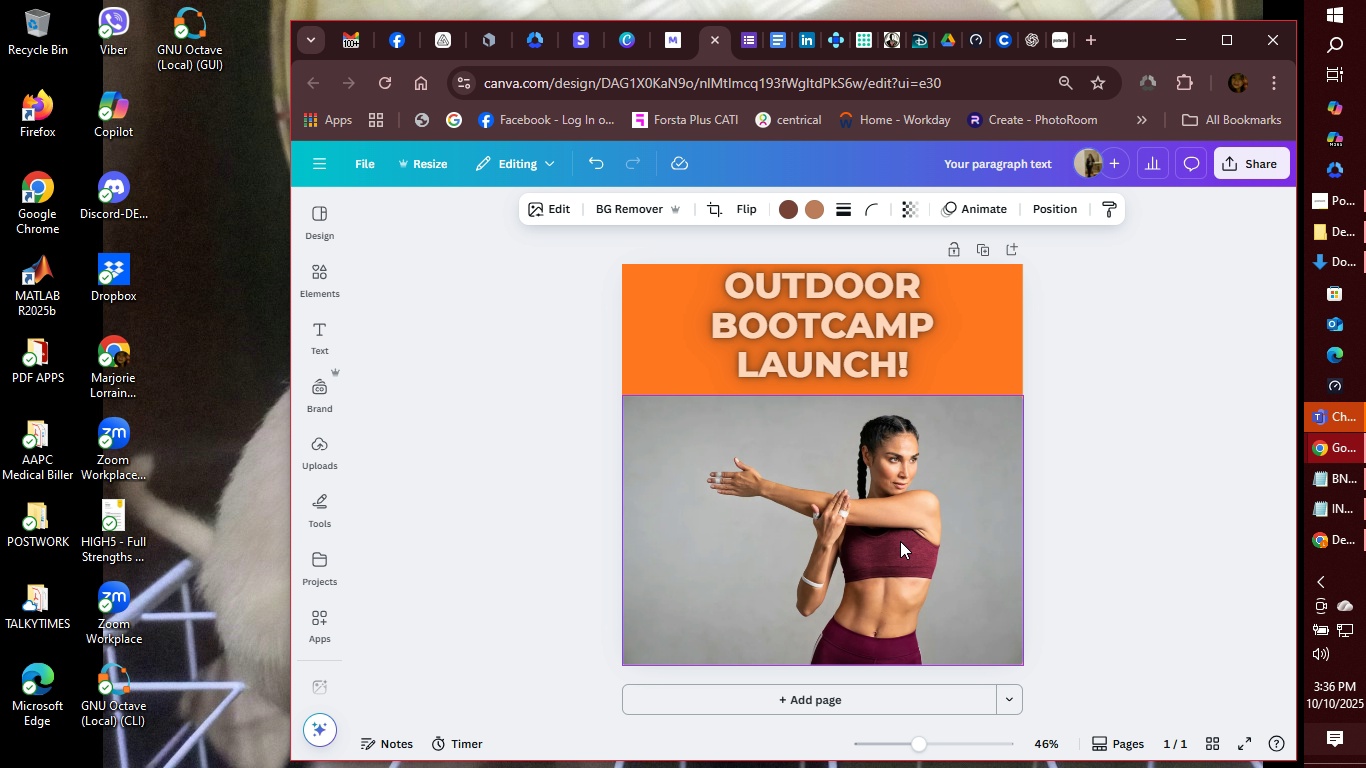 
left_click([901, 546])
 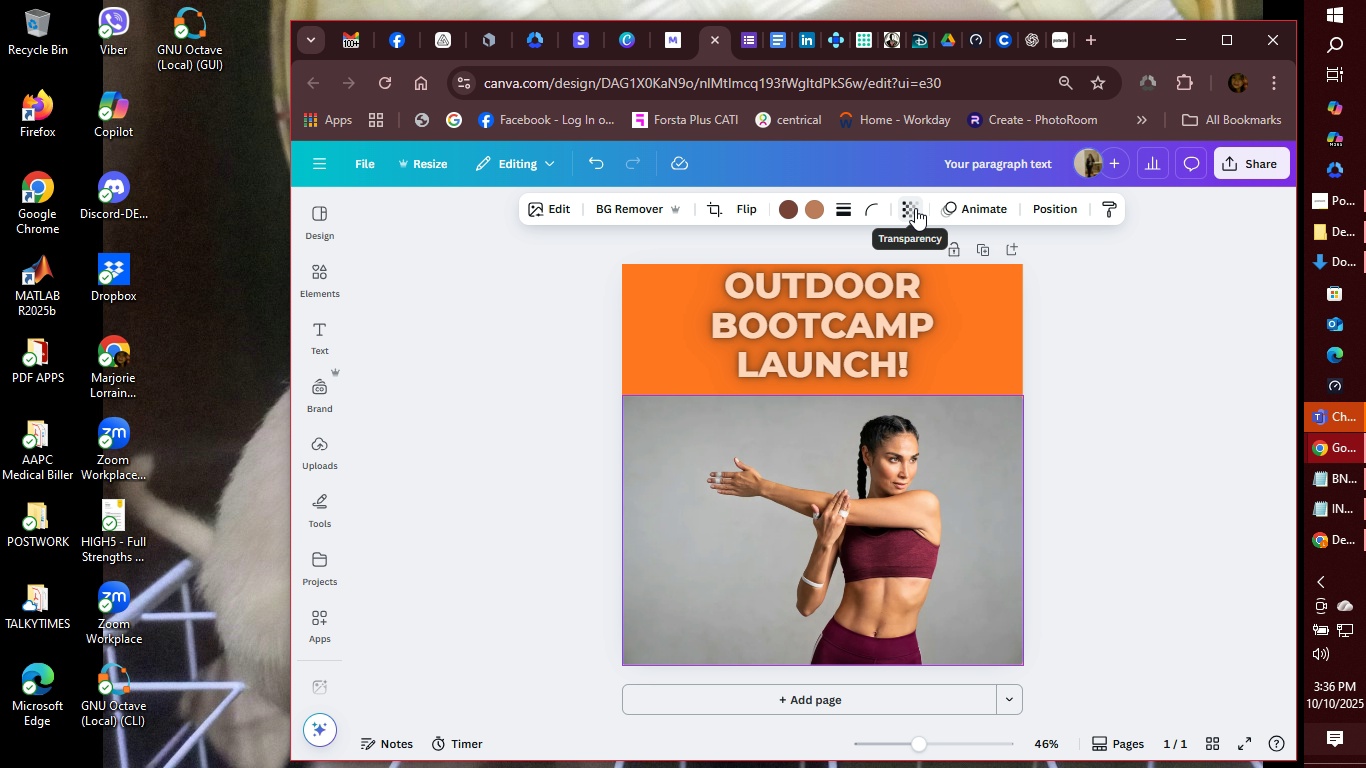 
left_click([915, 208])
 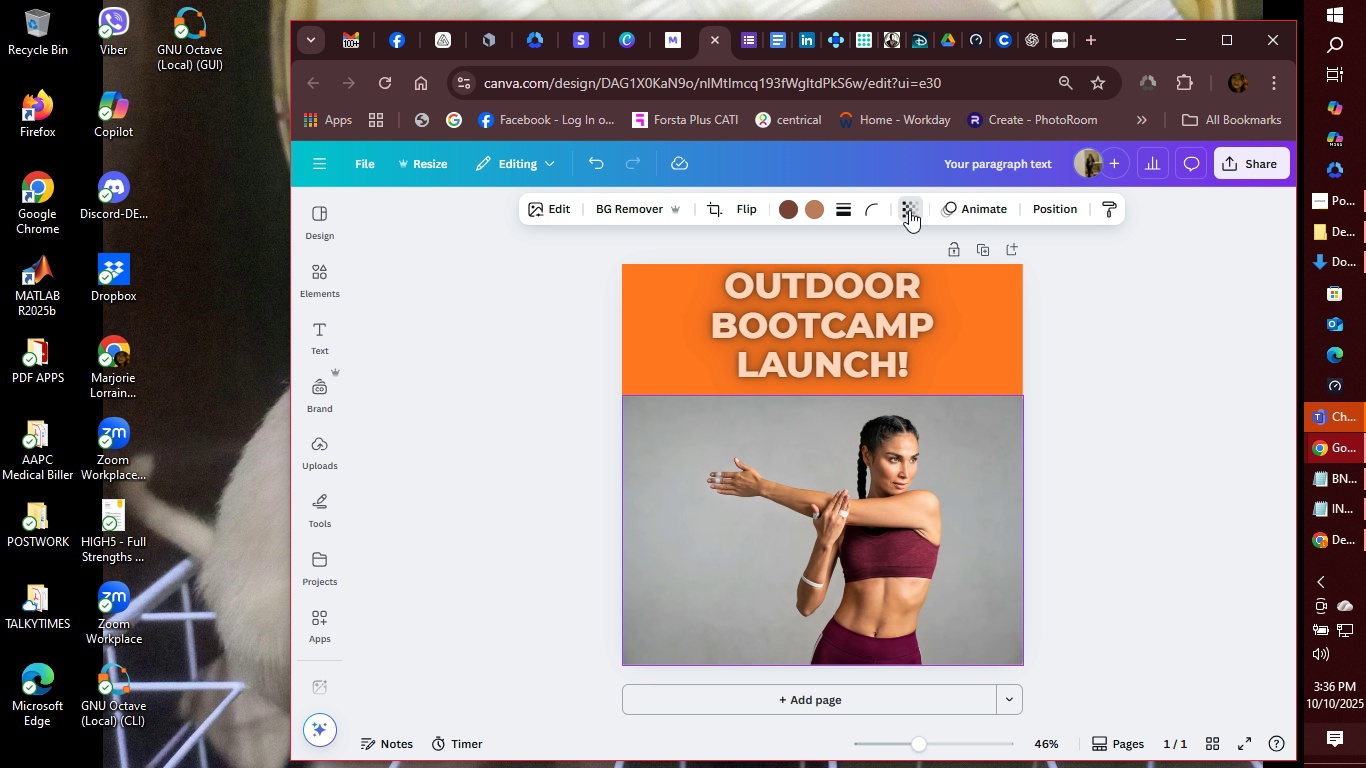 
left_click([909, 210])
 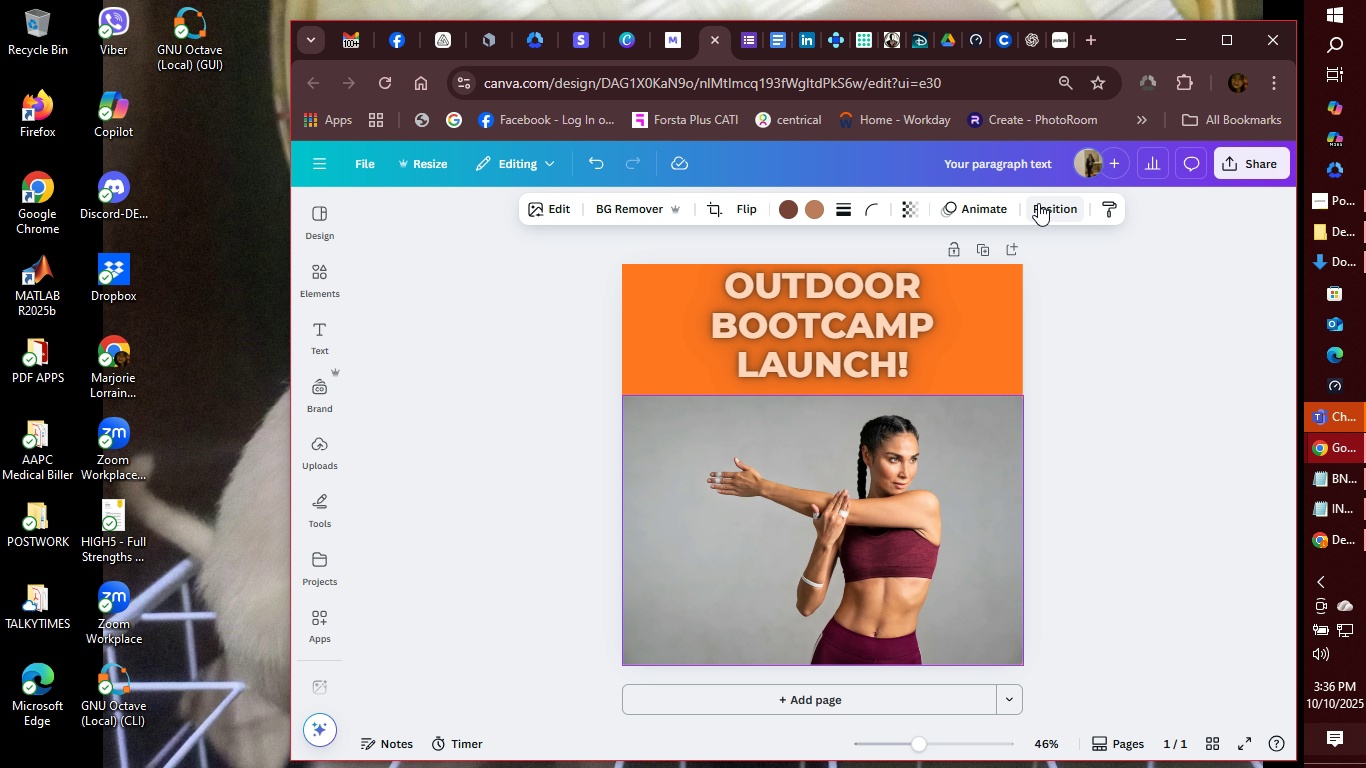 
left_click([1038, 203])
 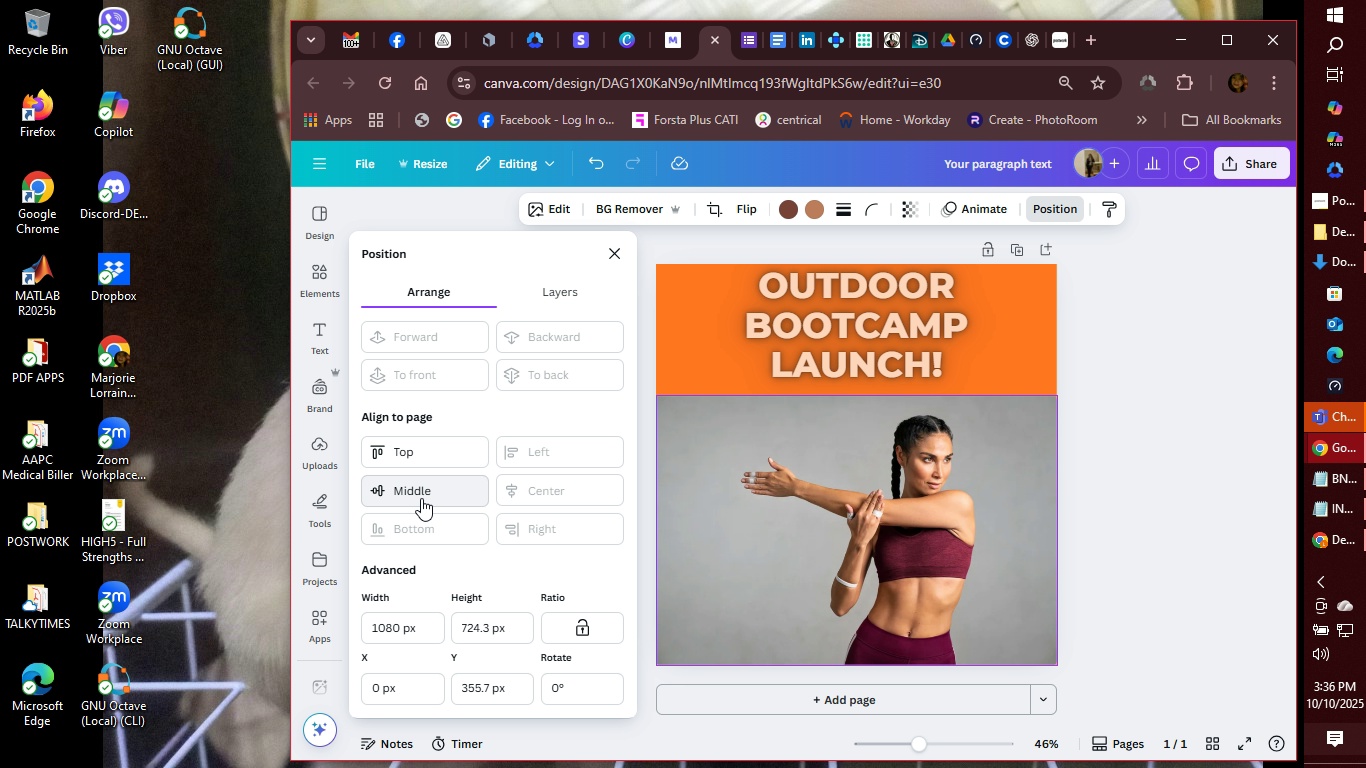 
wait(8.94)
 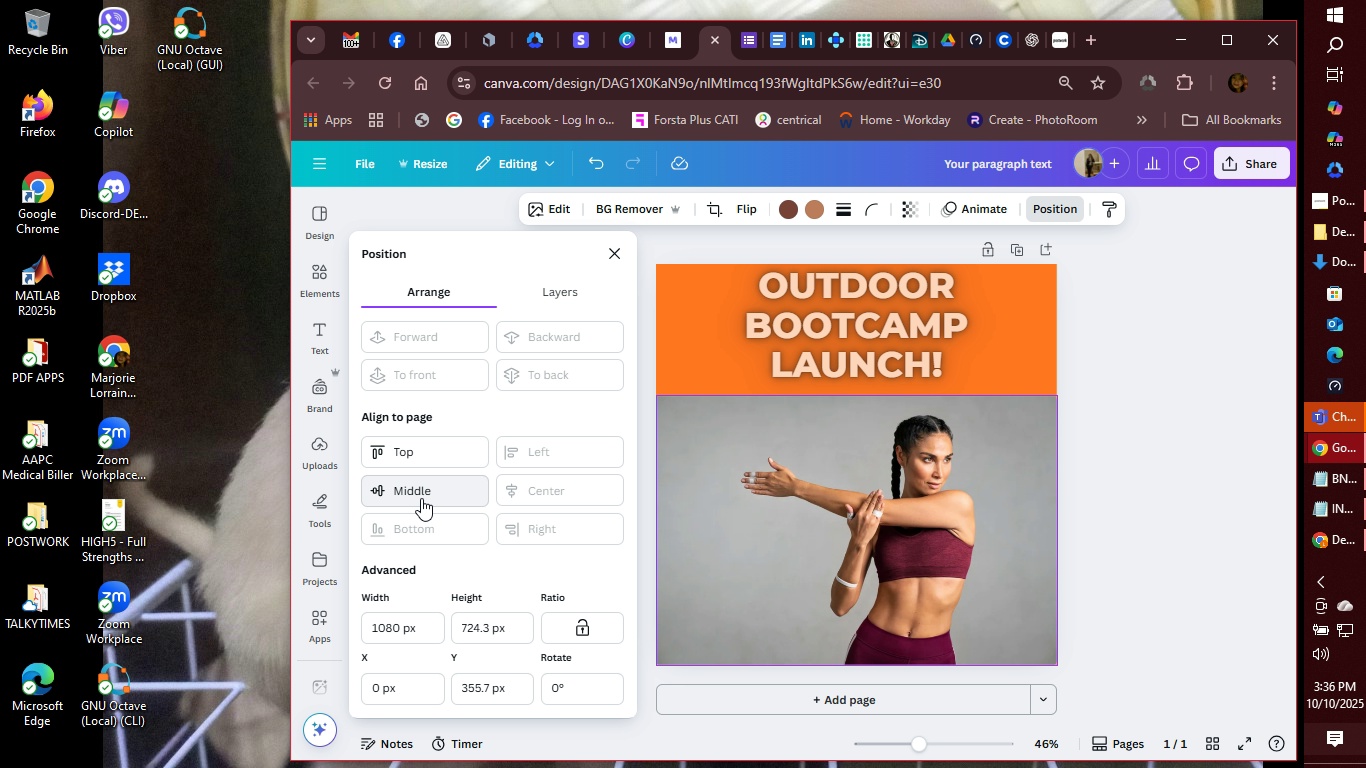 
scroll: coordinate [551, 646], scroll_direction: down, amount: 2.0
 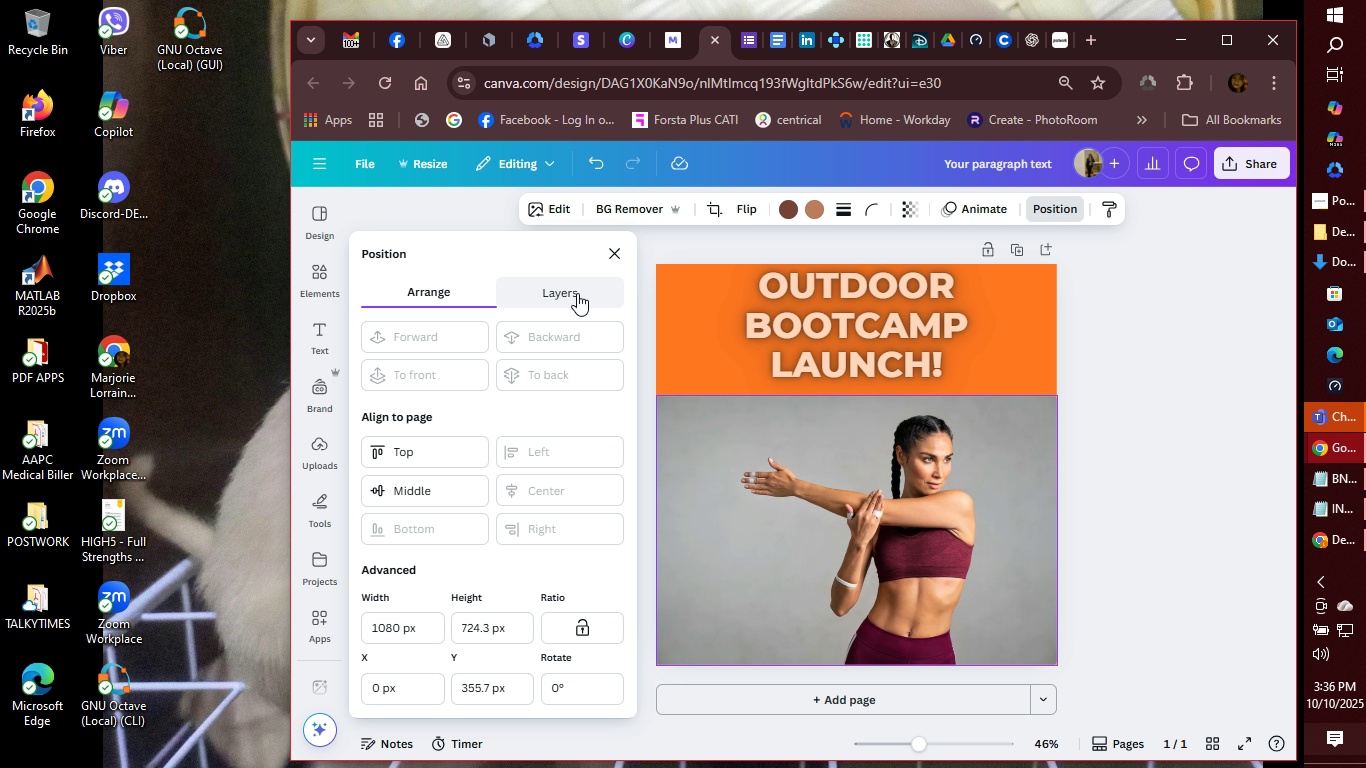 
wait(5.24)
 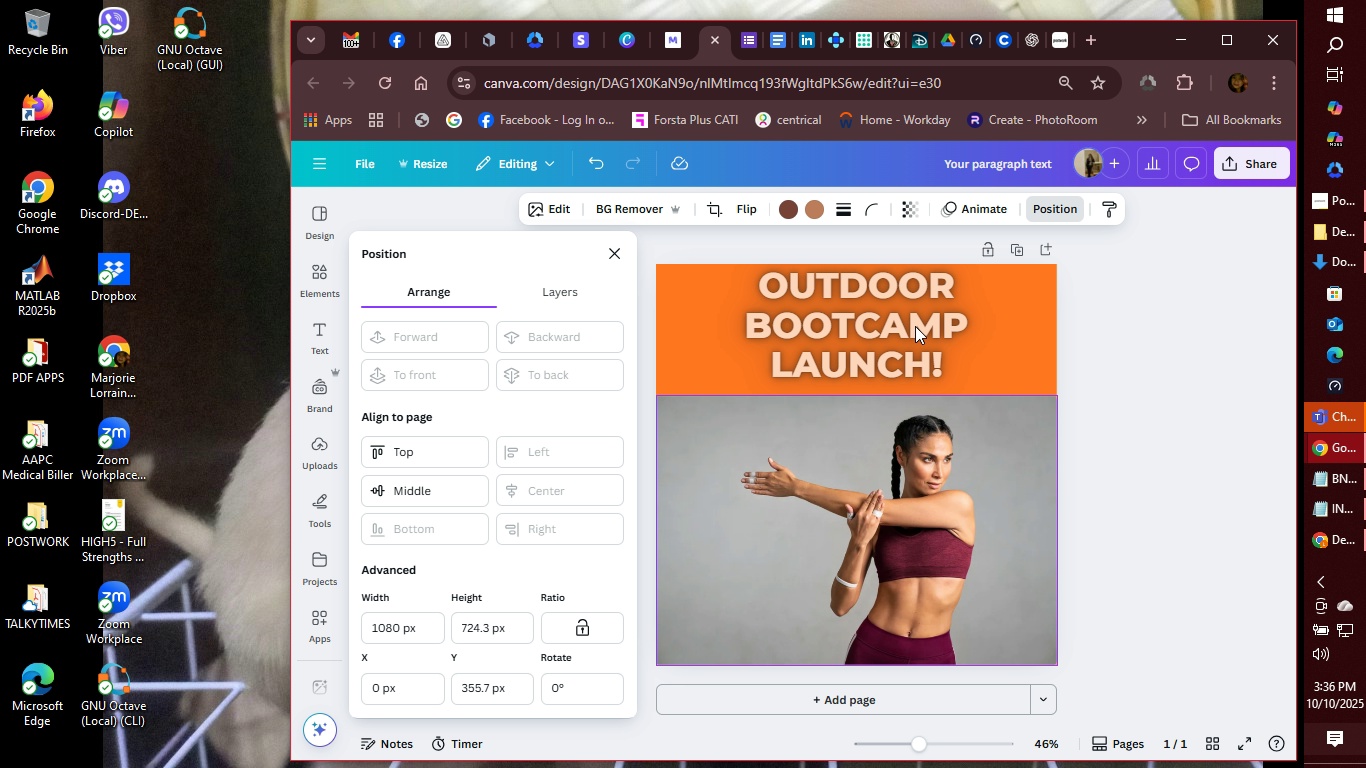 
double_click([989, 499])
 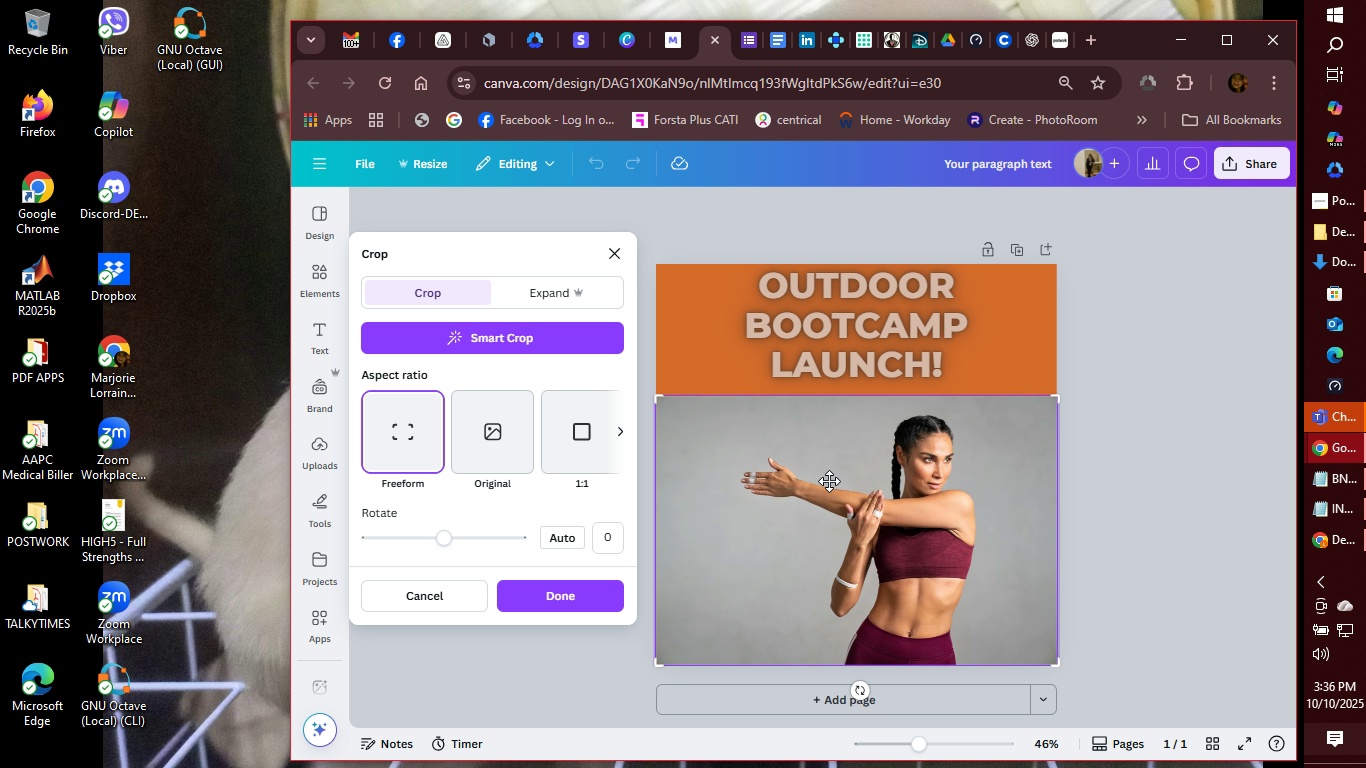 
wait(6.37)
 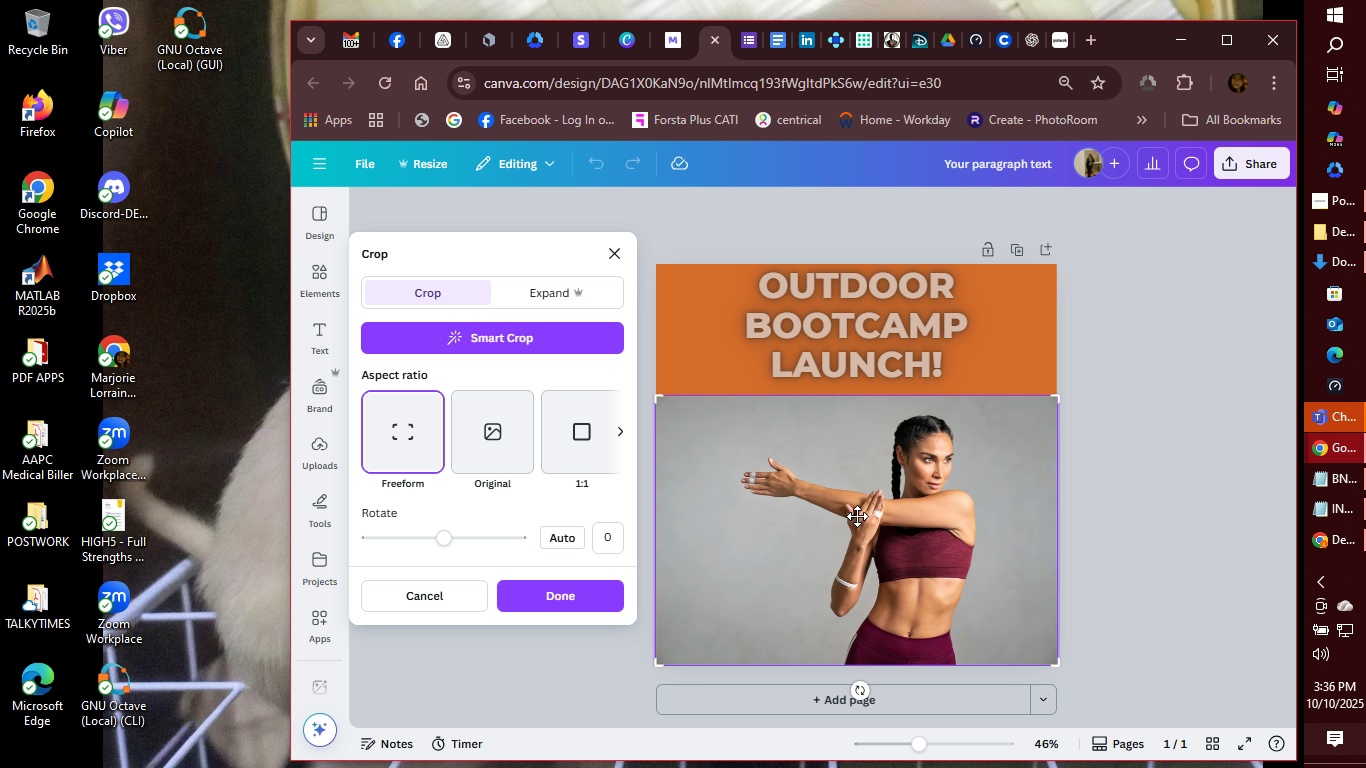 
left_click([764, 458])
 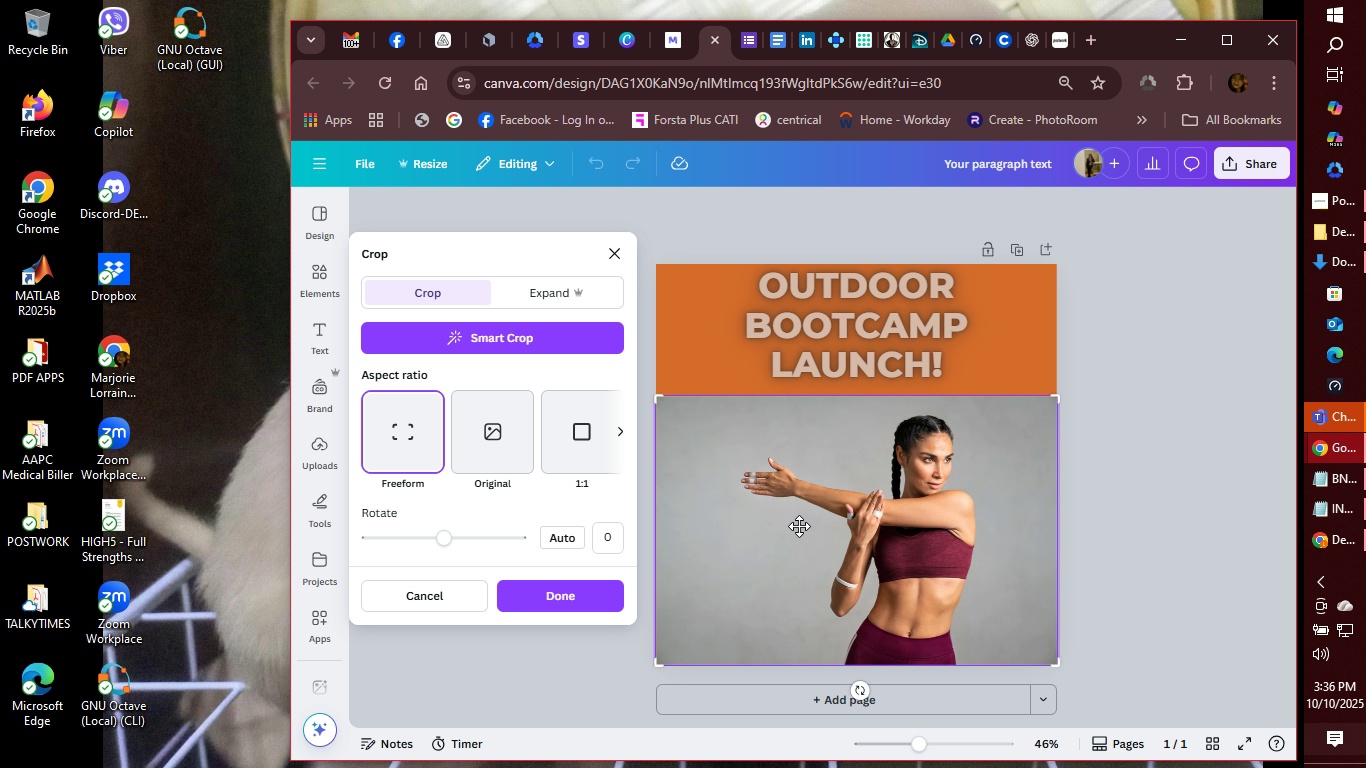 
left_click([757, 490])
 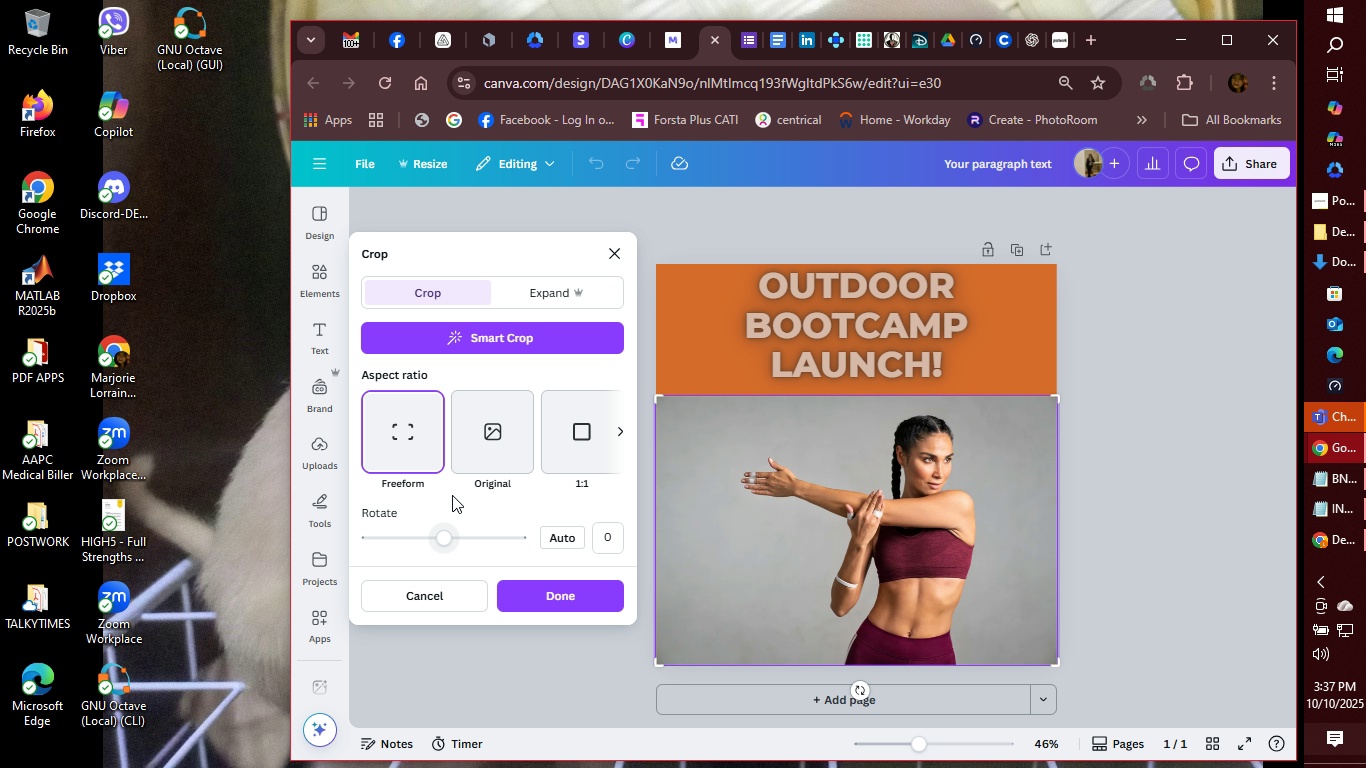 
left_click([491, 435])
 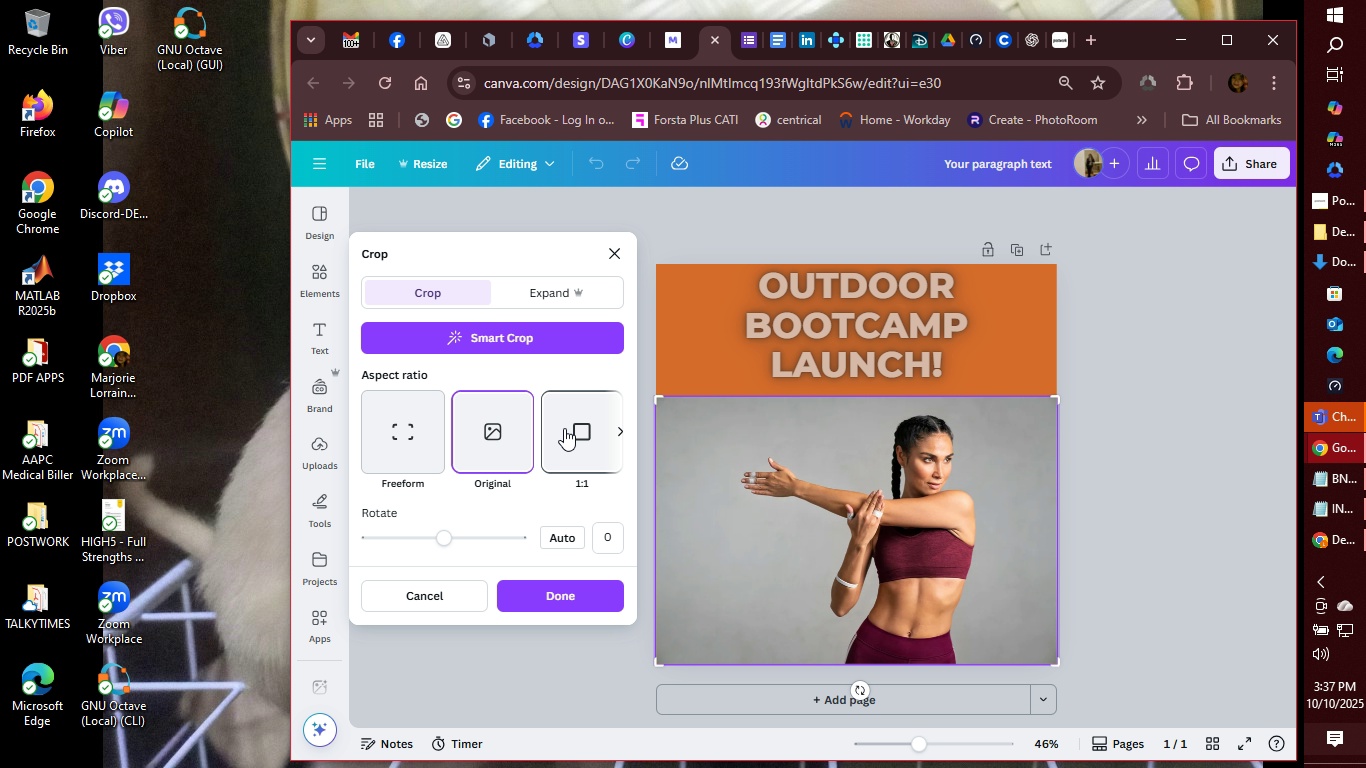 
left_click([618, 433])
 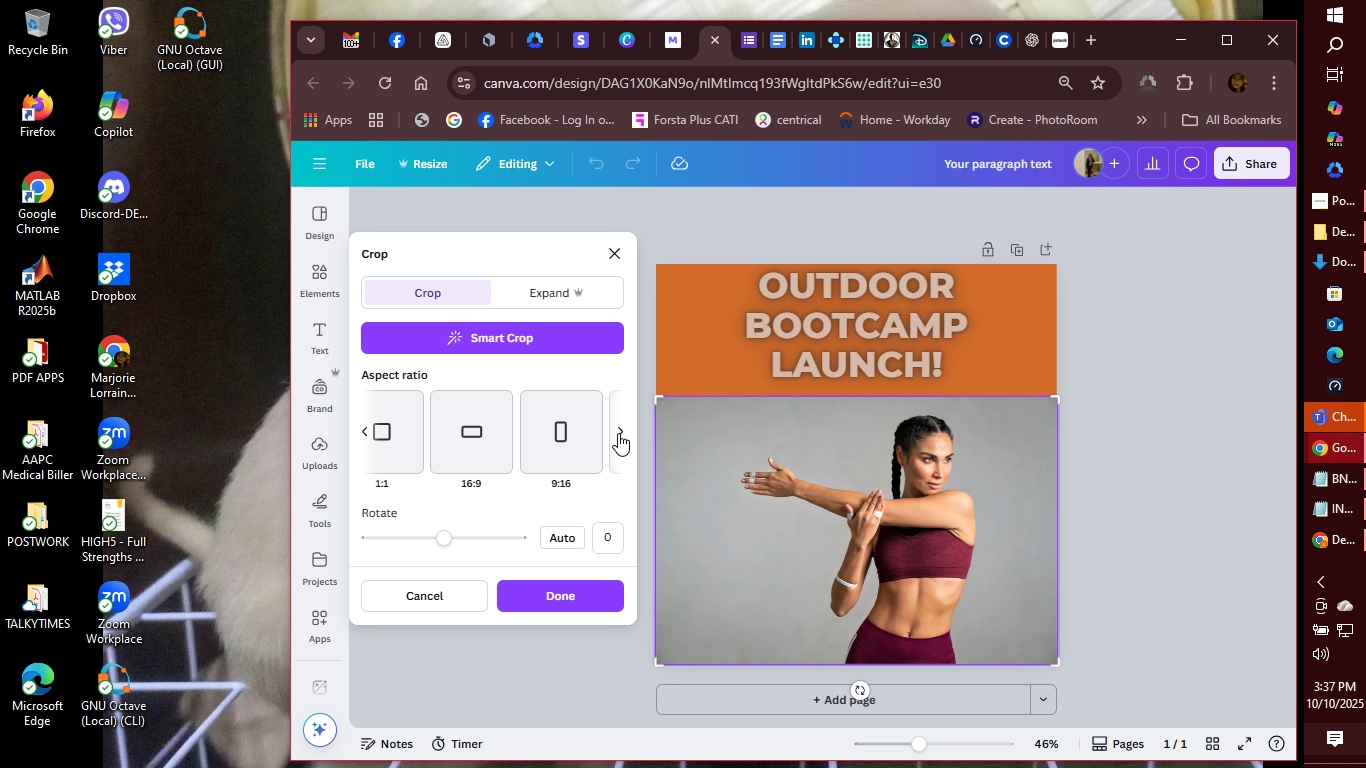 
left_click([618, 433])
 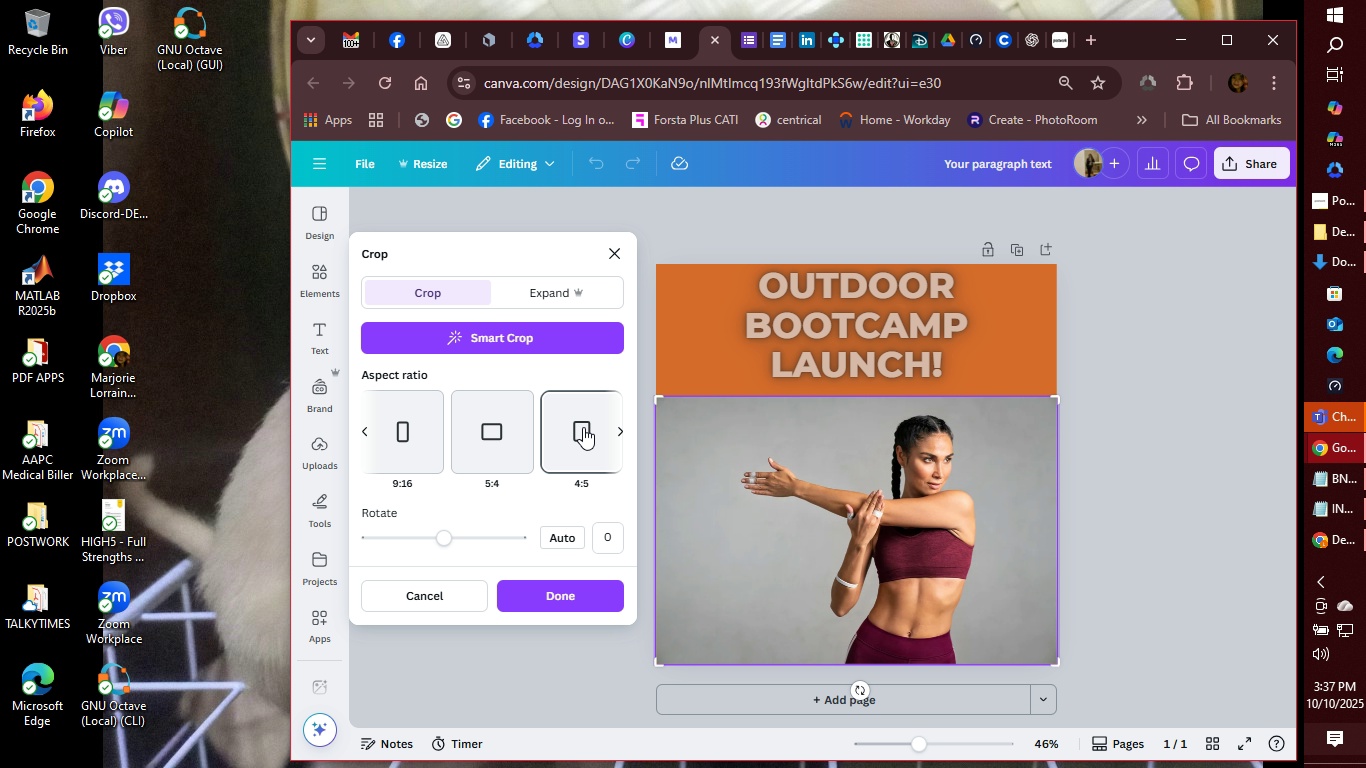 
double_click([618, 428])
 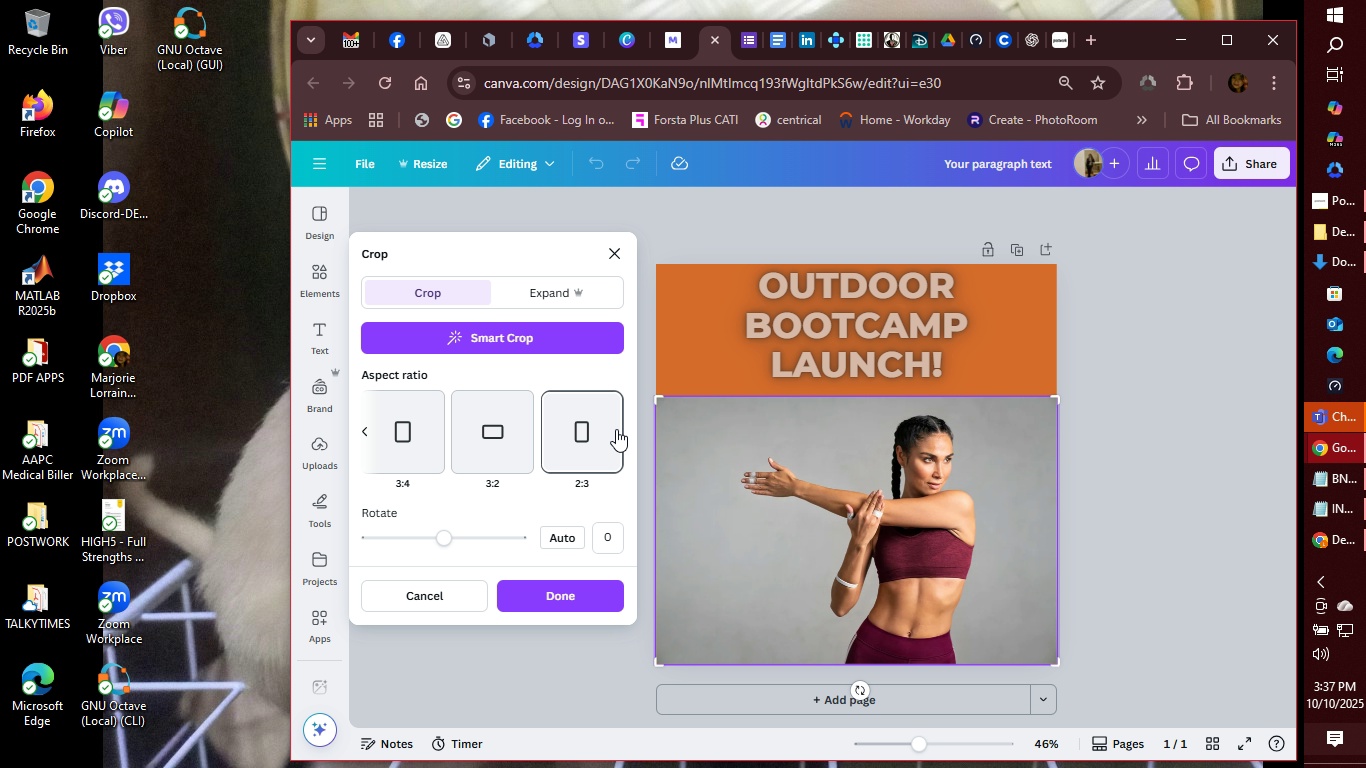 
left_click([519, 435])
 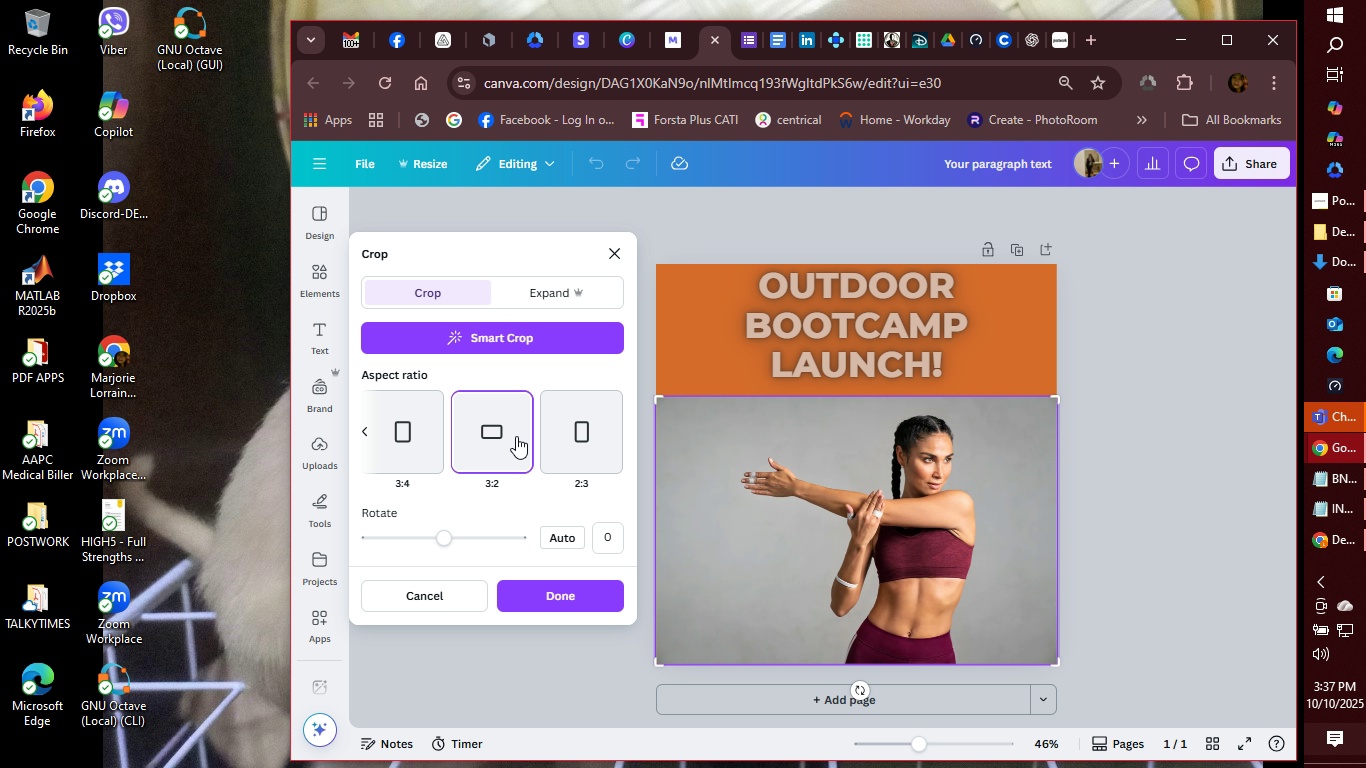 
left_click([503, 434])
 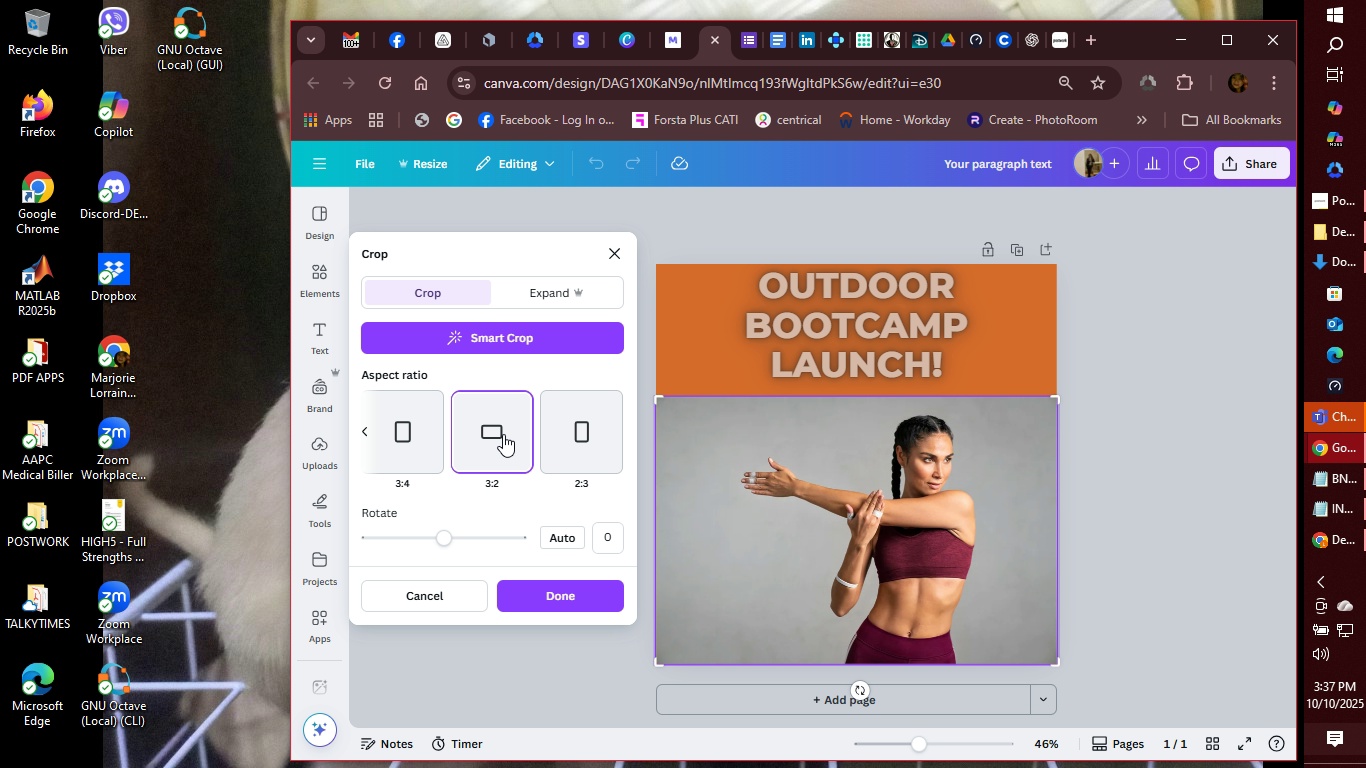 
double_click([503, 434])
 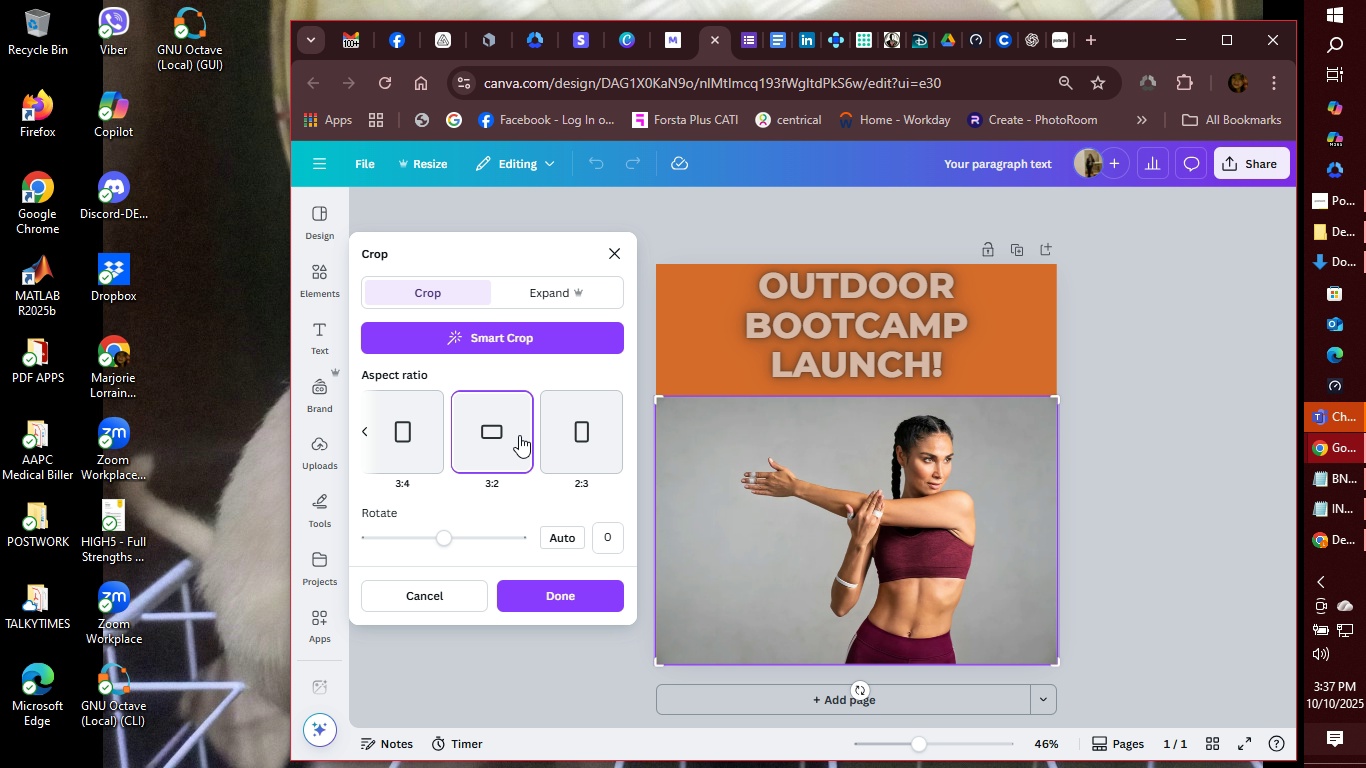 
left_click([571, 435])
 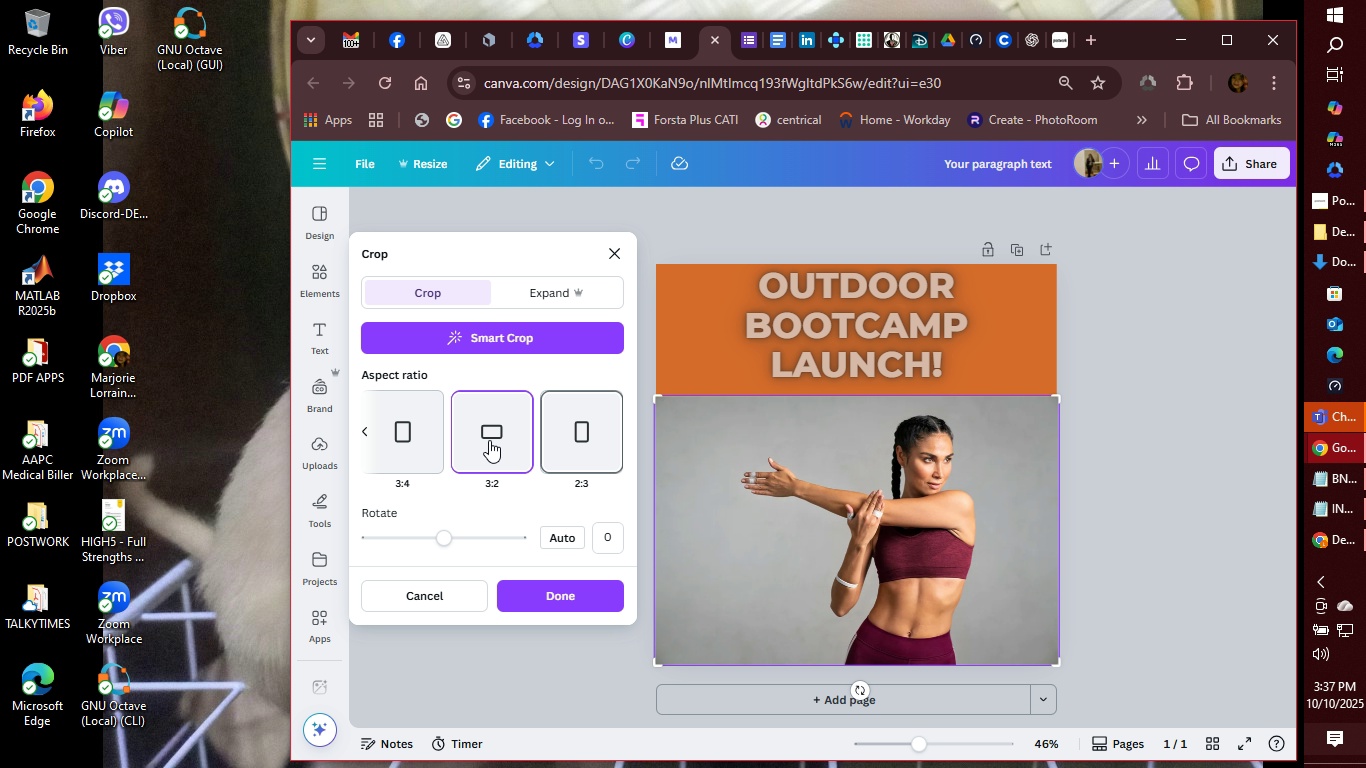 
left_click([489, 440])
 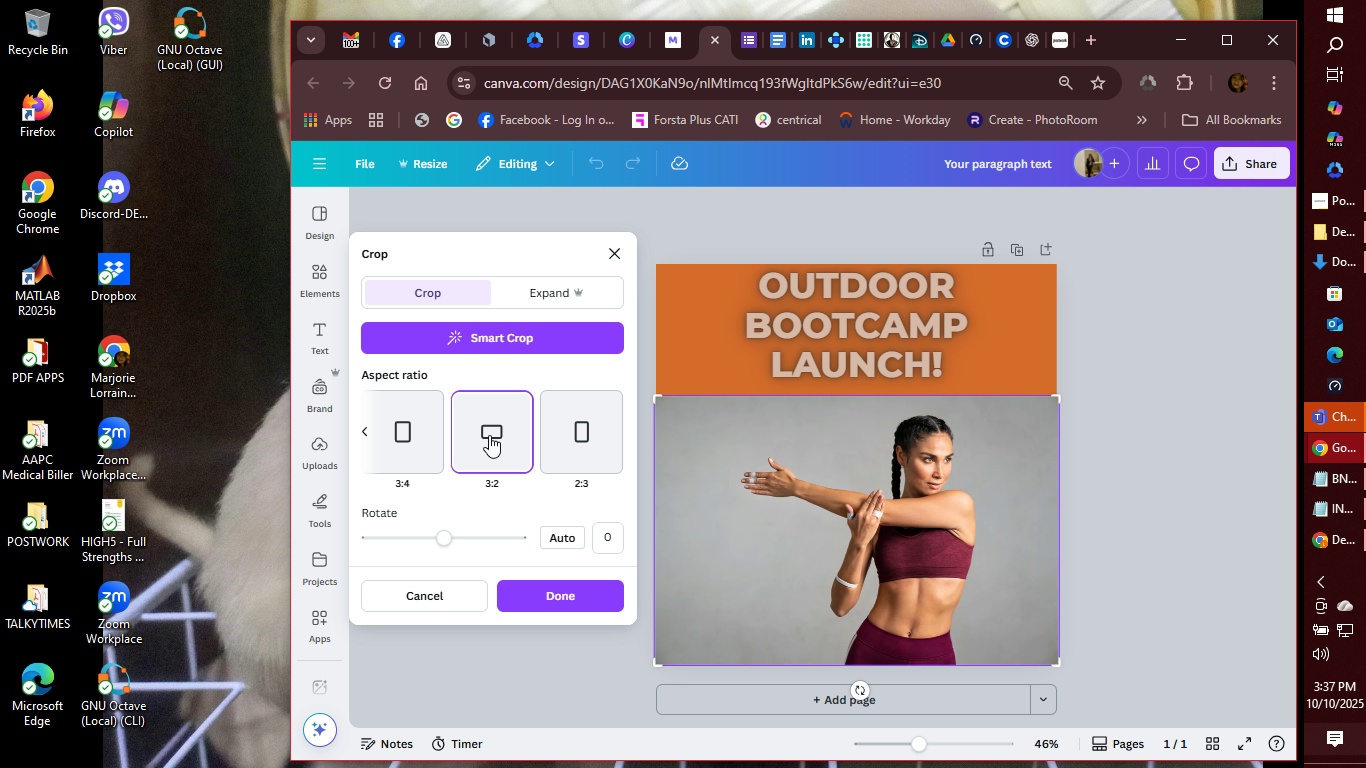 
left_click([613, 255])
 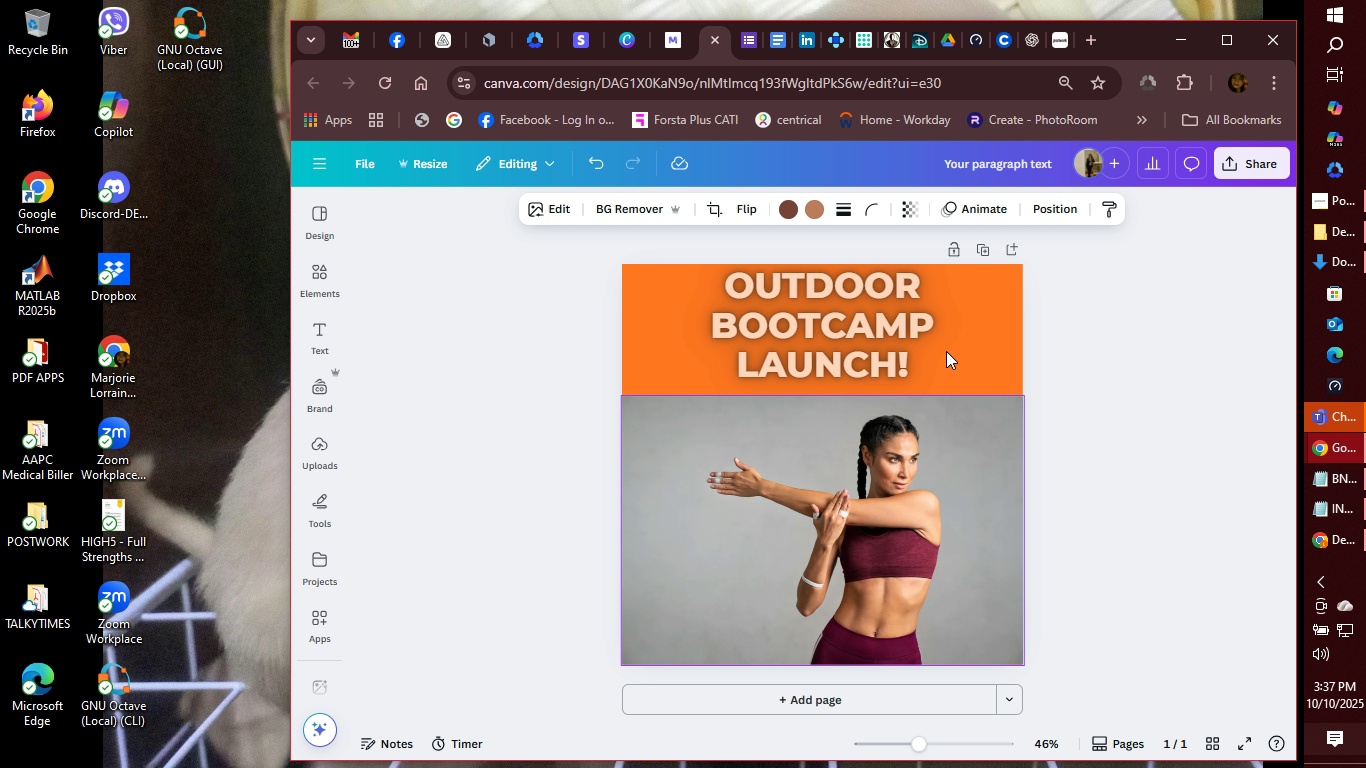 
wait(6.31)
 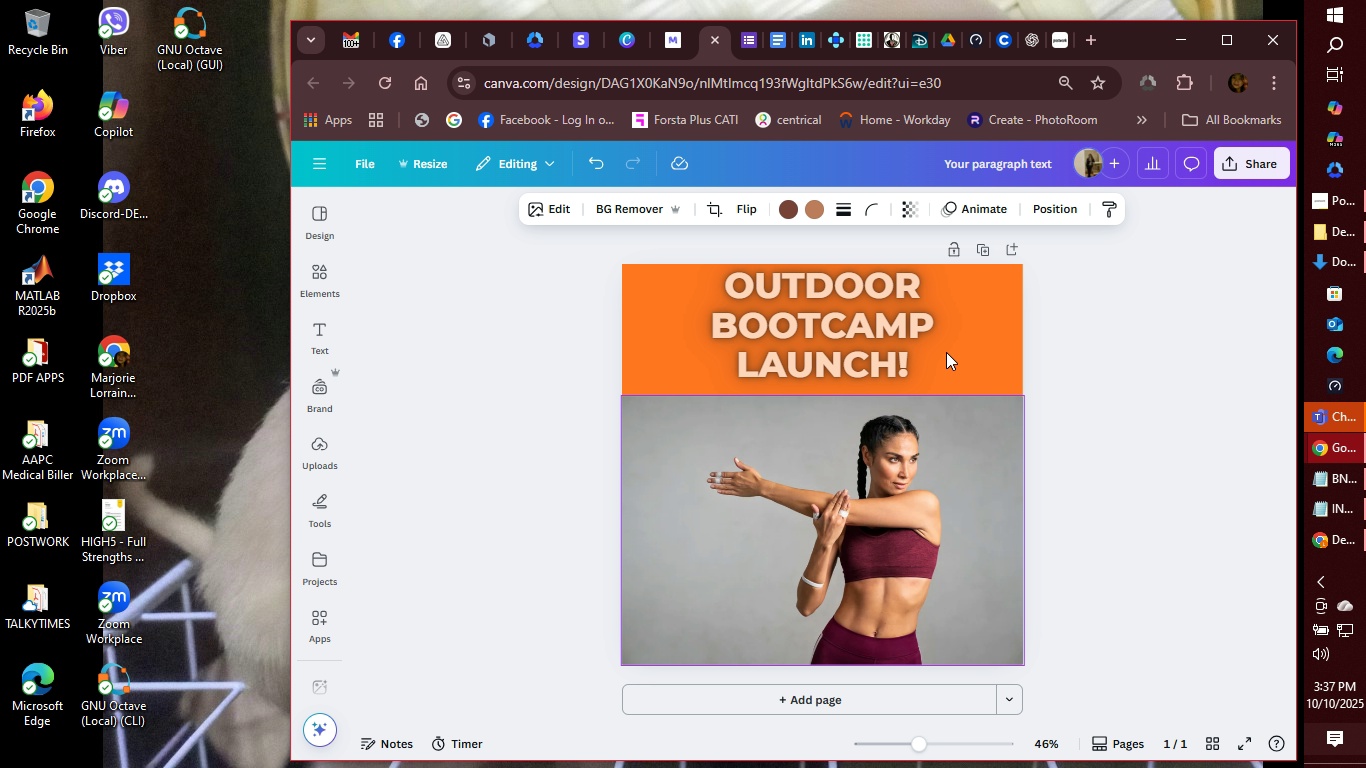 
double_click([774, 323])
 